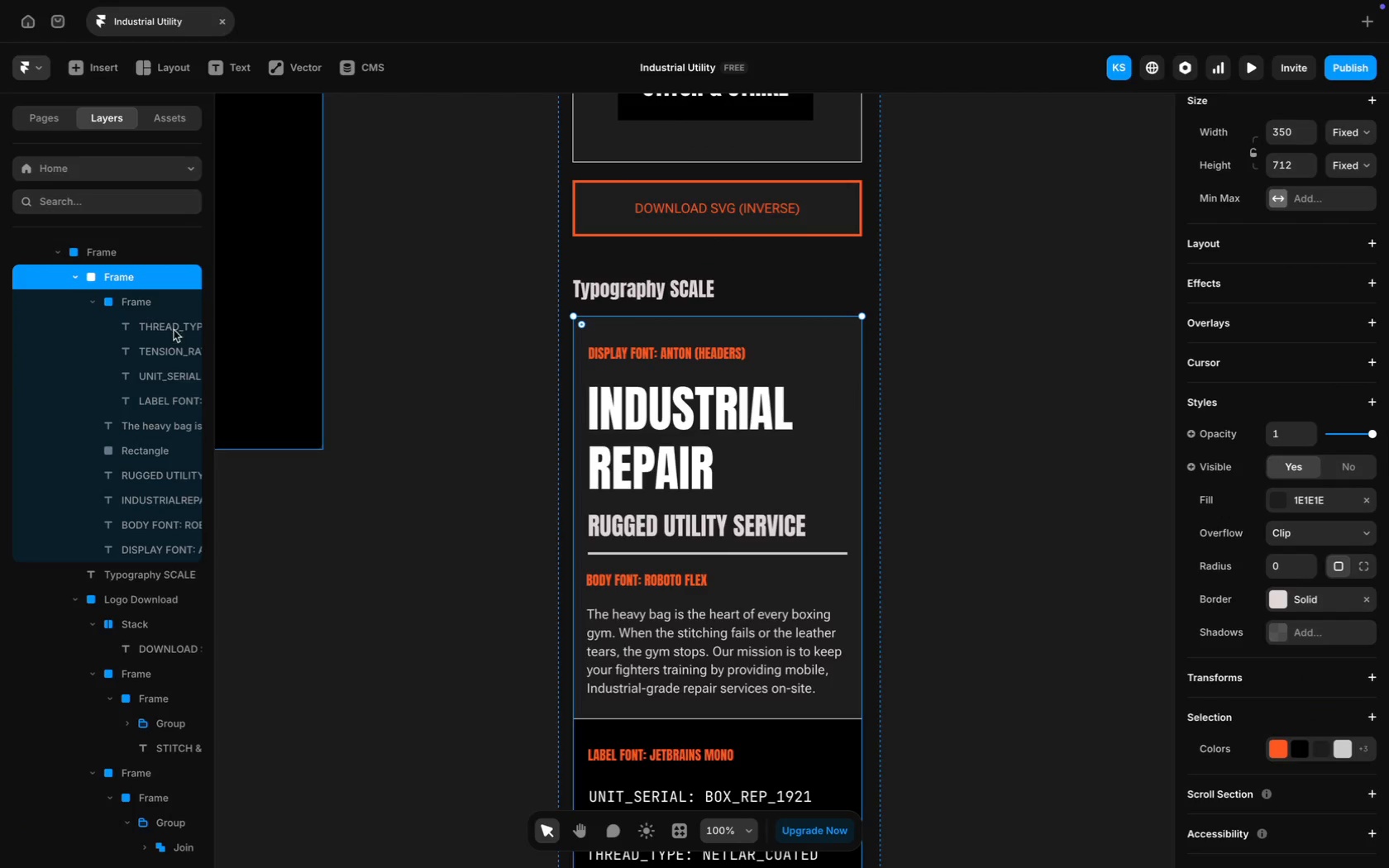 
hold_key(key=ShiftLeft, duration=1.11)
 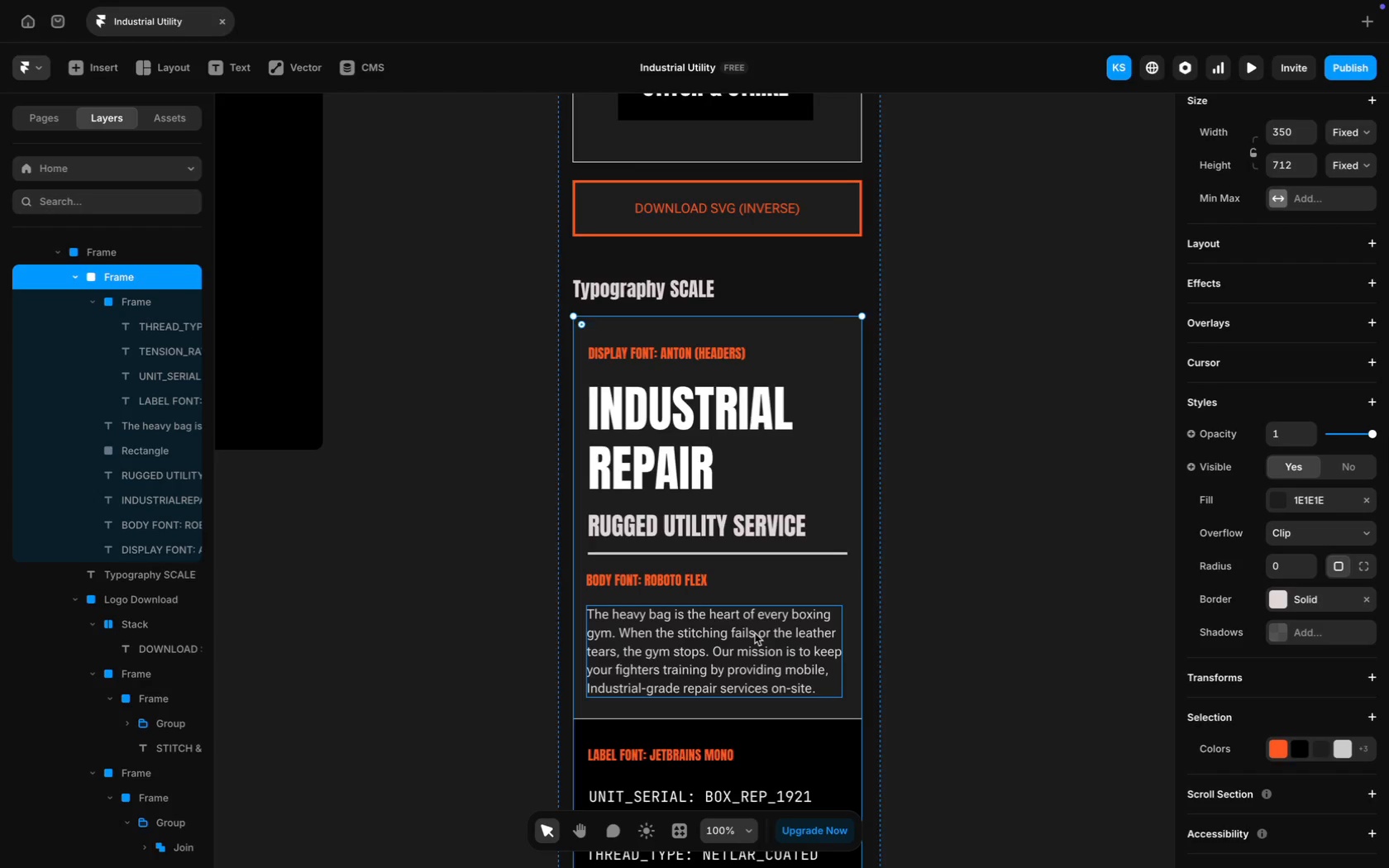 
scroll: coordinate [755, 633], scroll_direction: down, amount: 21.0
 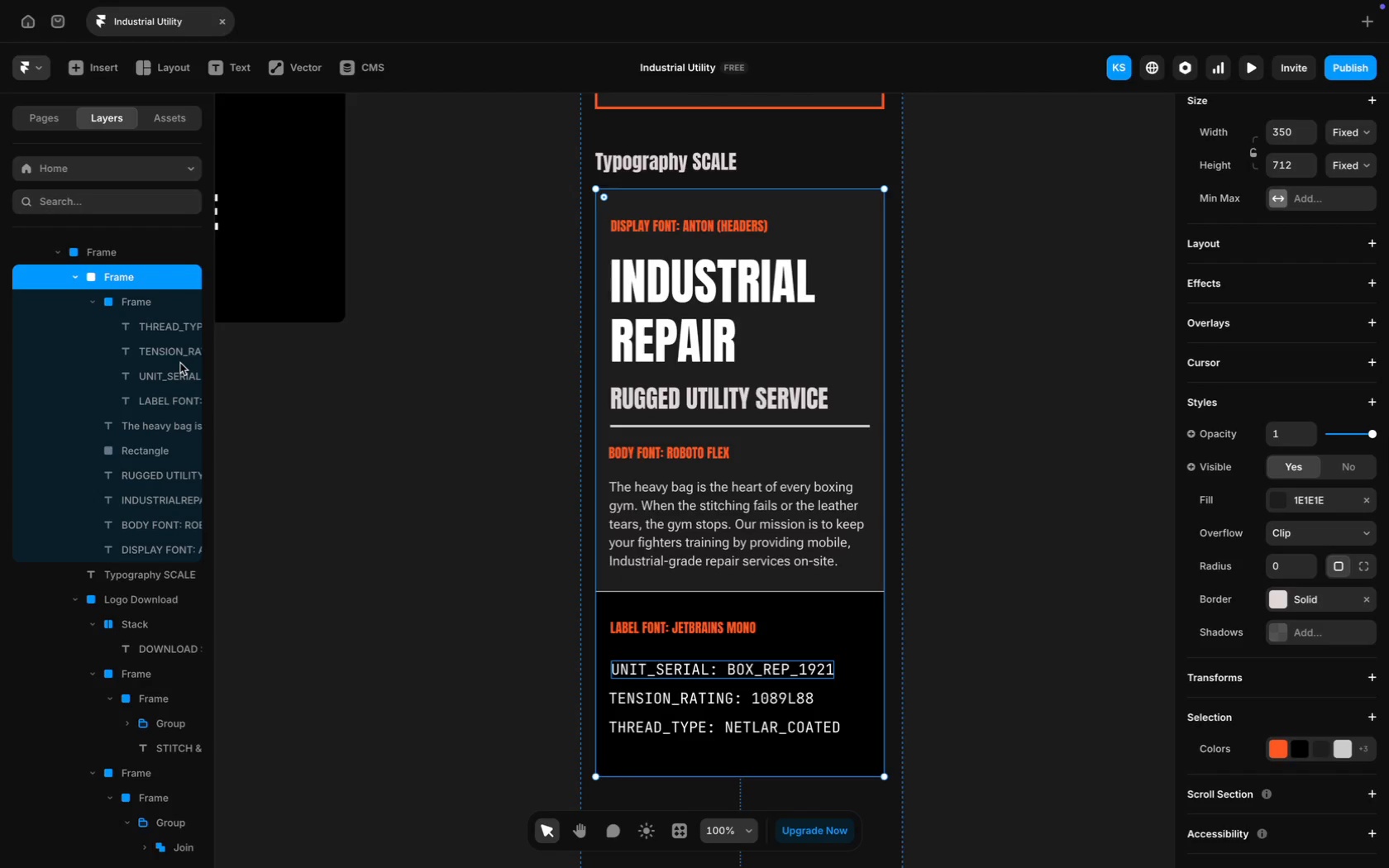 
hold_key(key=ShiftLeft, duration=0.64)
left_click([133, 306])
 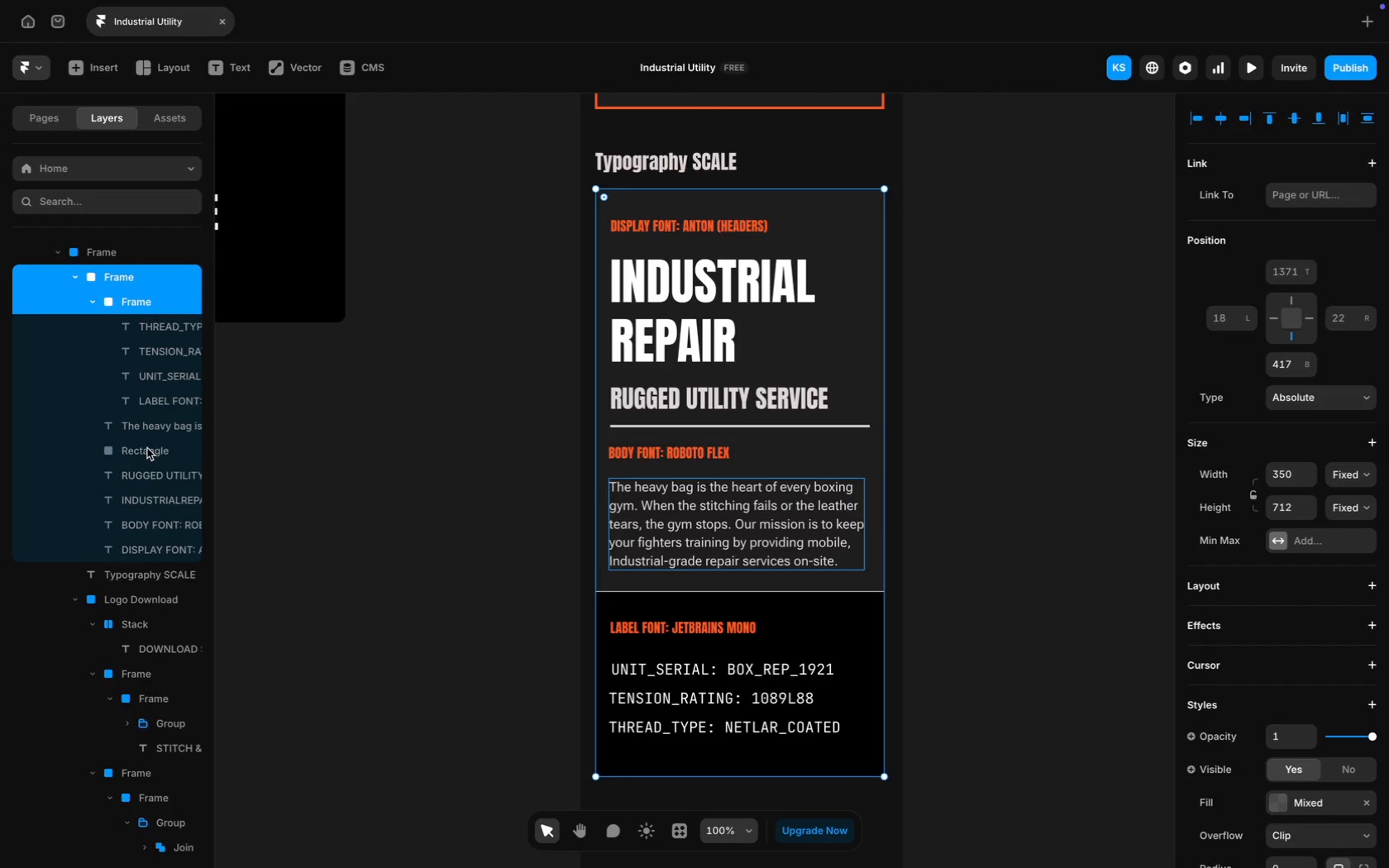 
key(Shift+ShiftLeft)
 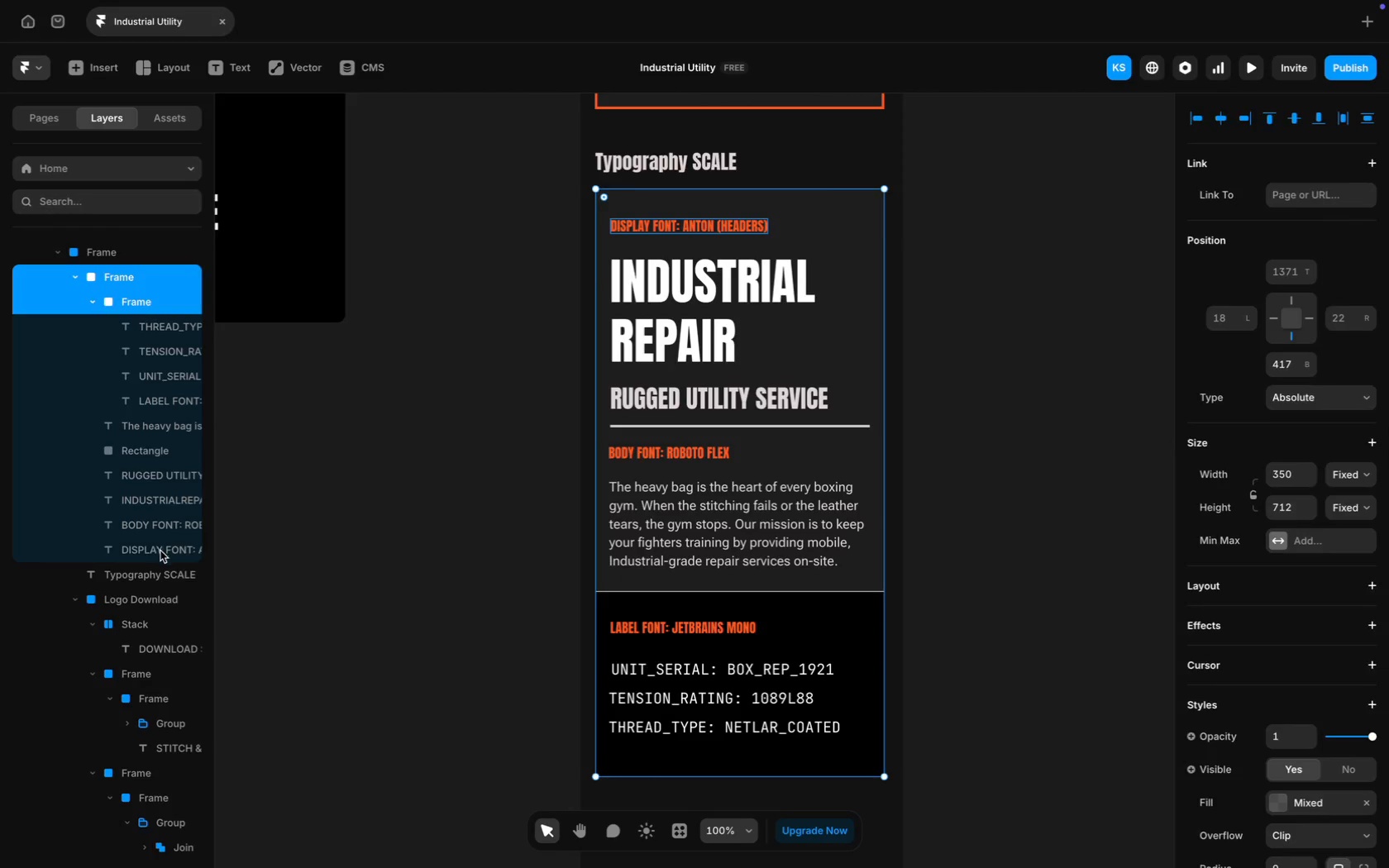 
left_click([160, 551])
 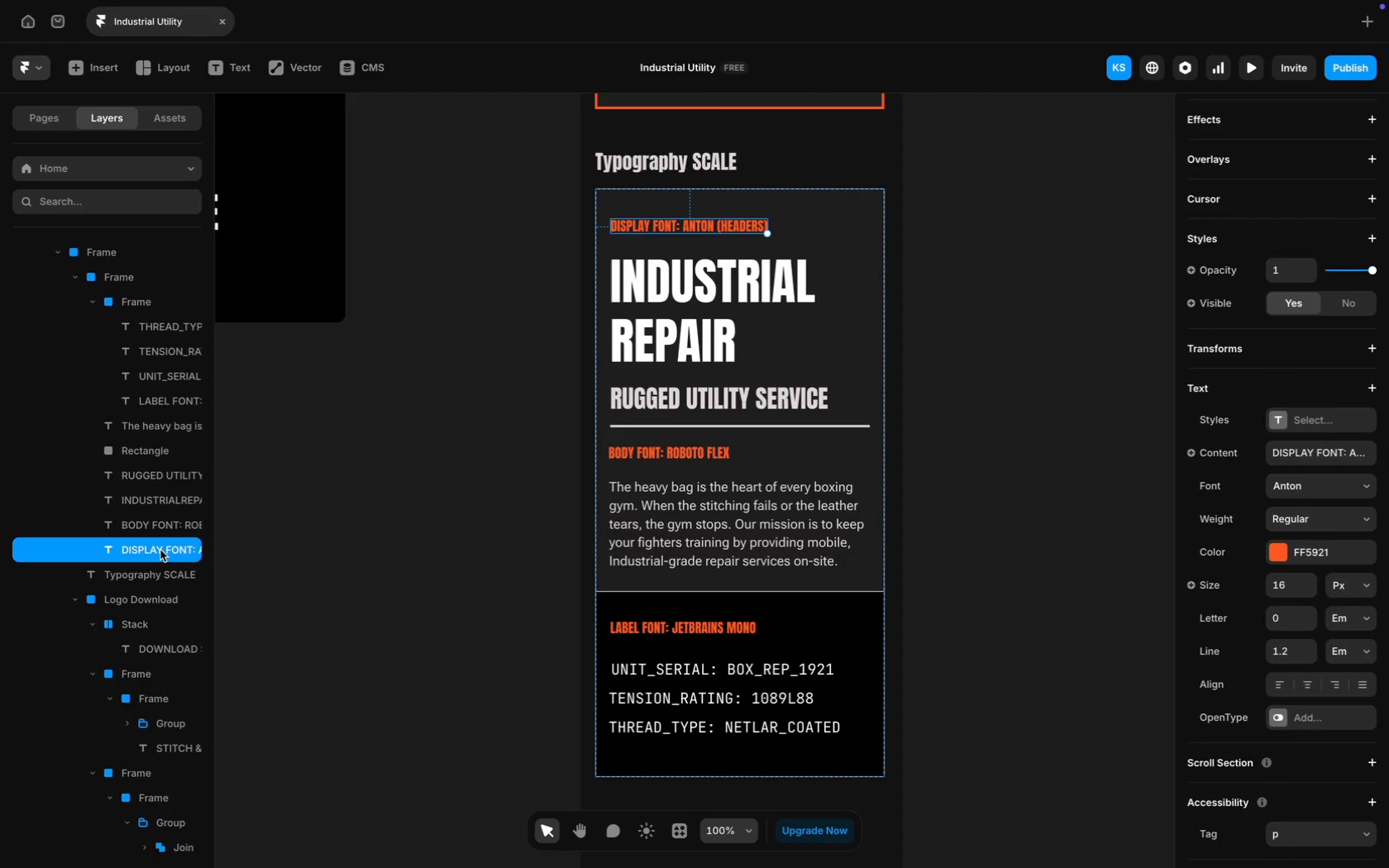 
hold_key(key=ShiftLeft, duration=24.41)
left_click([135, 478])
 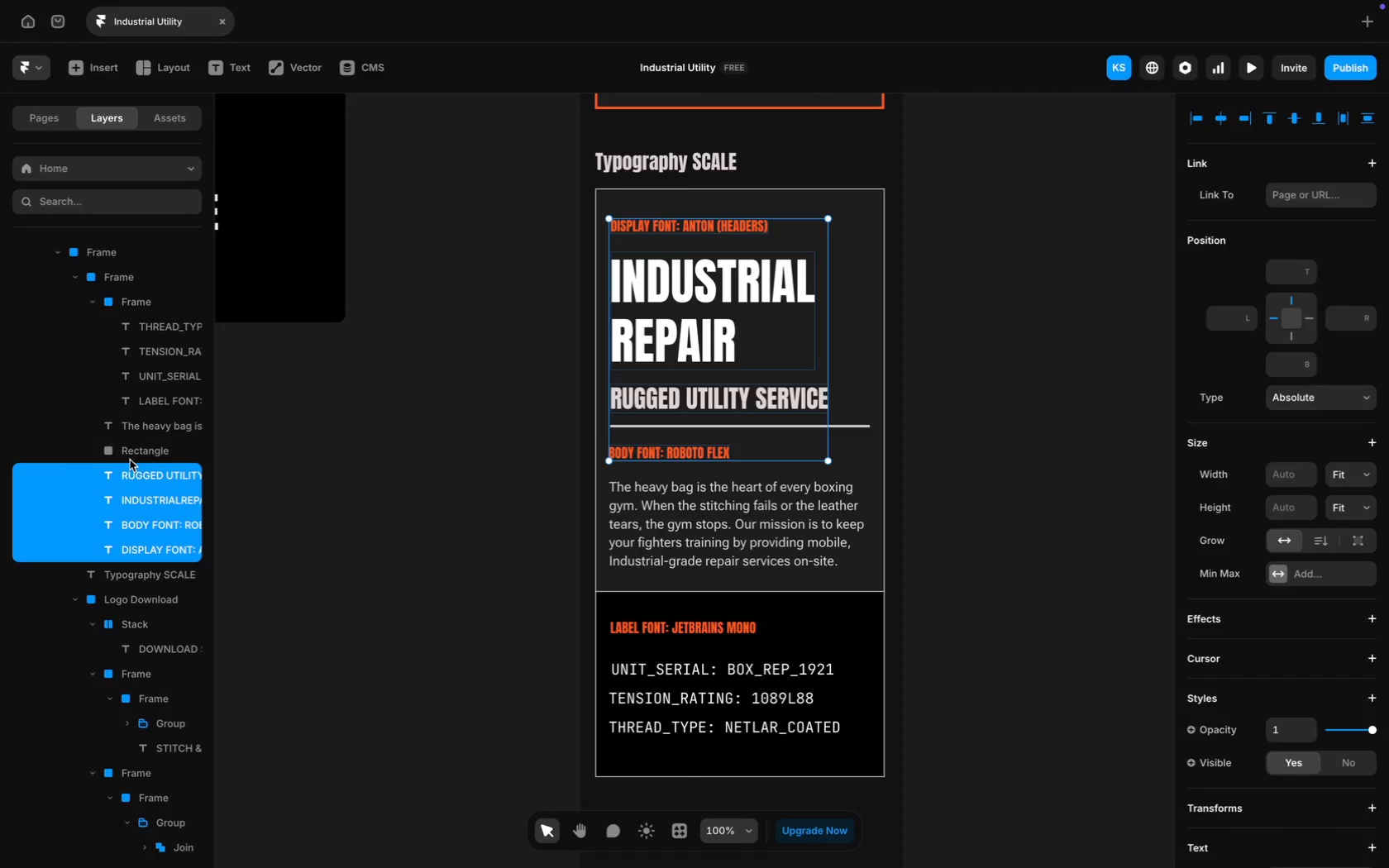 
left_click([127, 456])
 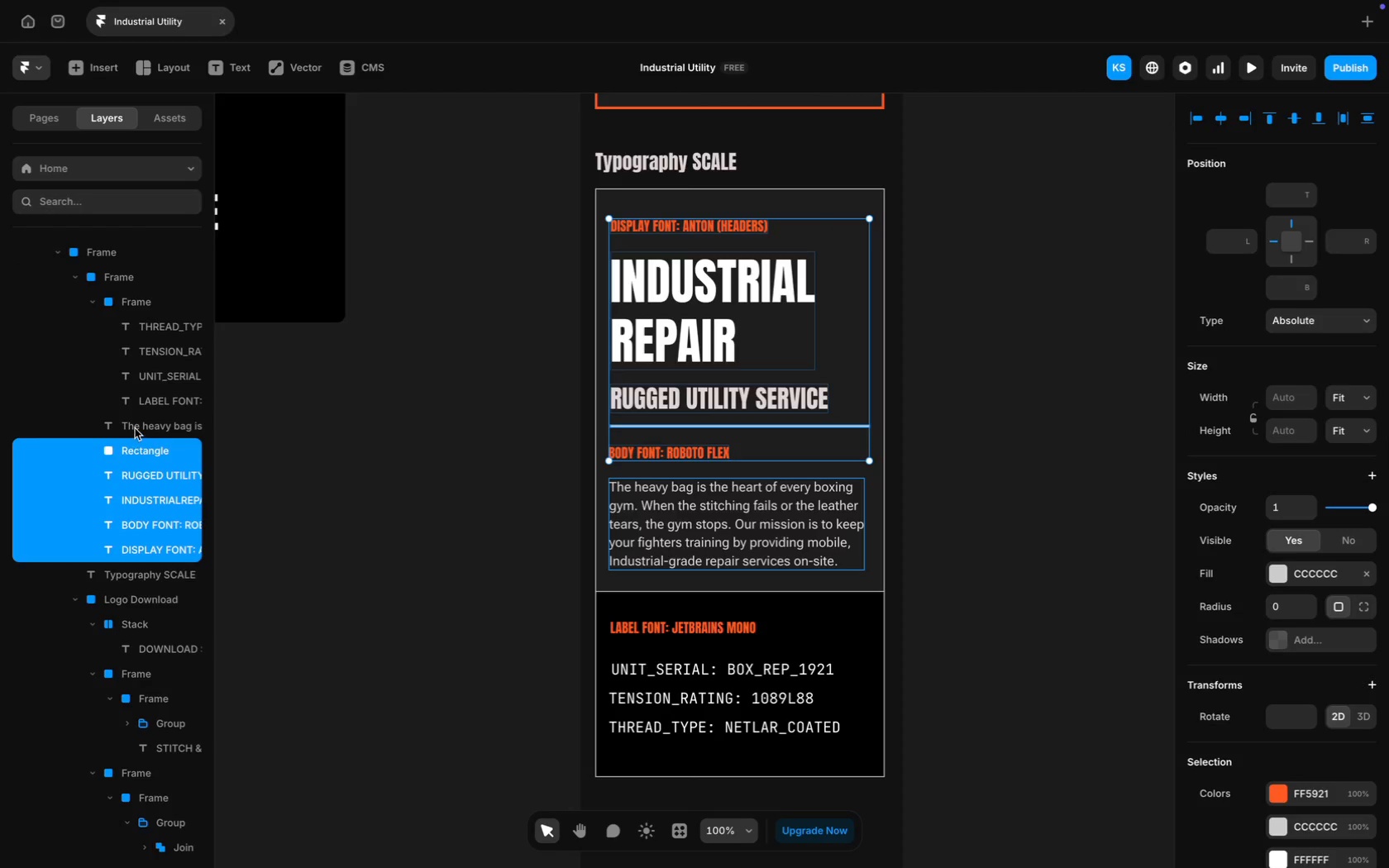 
left_click([135, 427])
 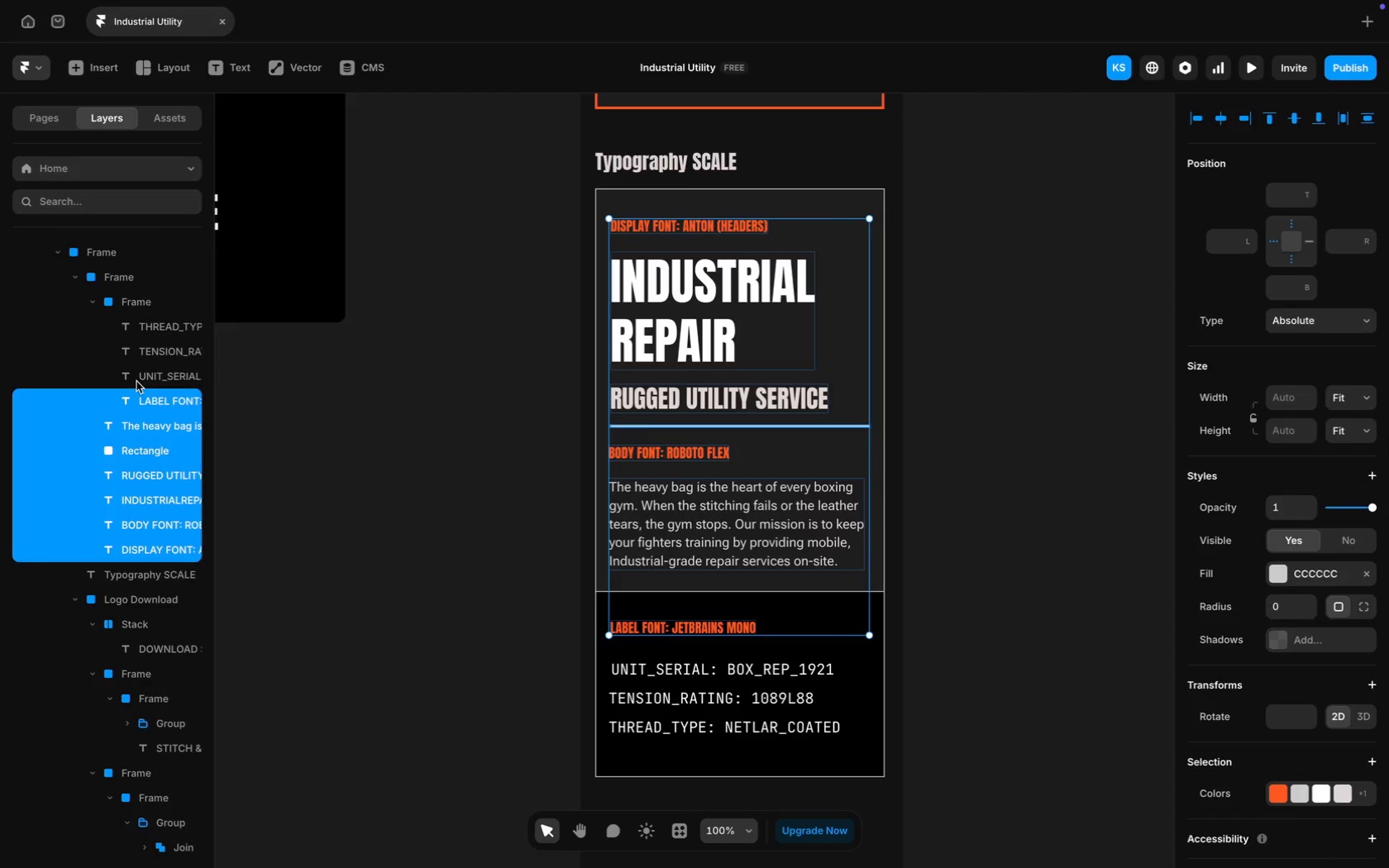 
left_click([133, 373])
 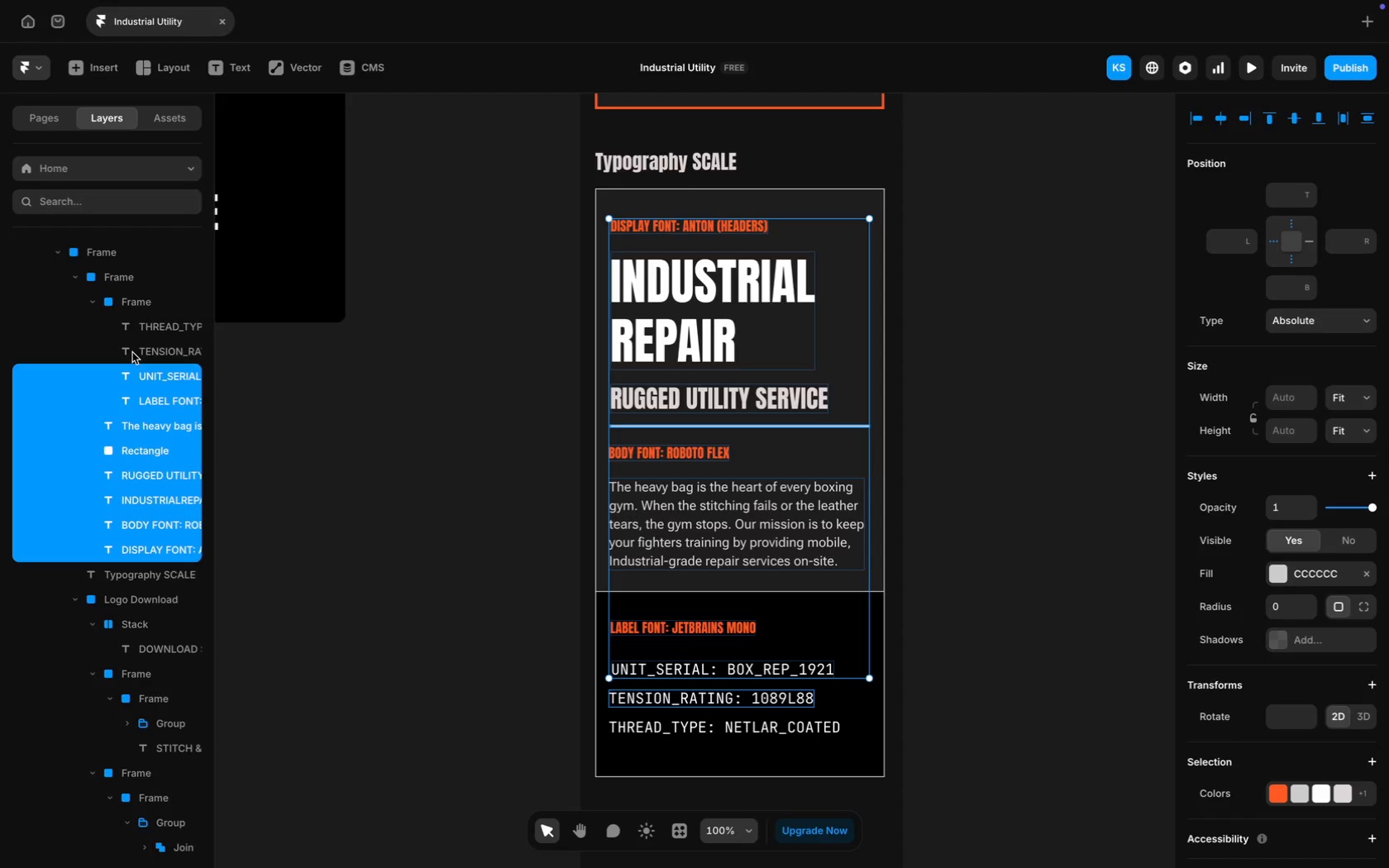 
left_click([130, 346])
 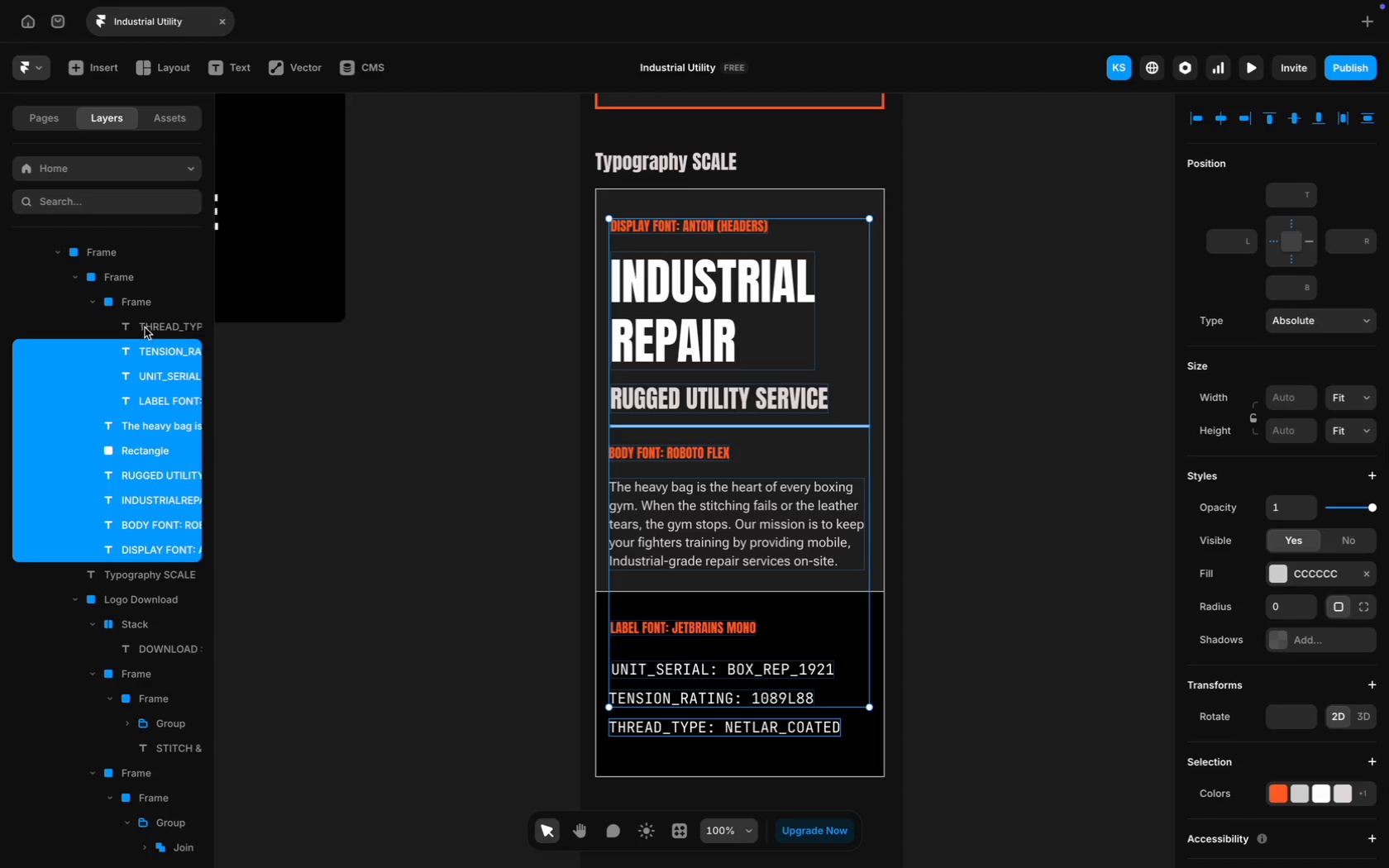 
left_click([150, 326])
 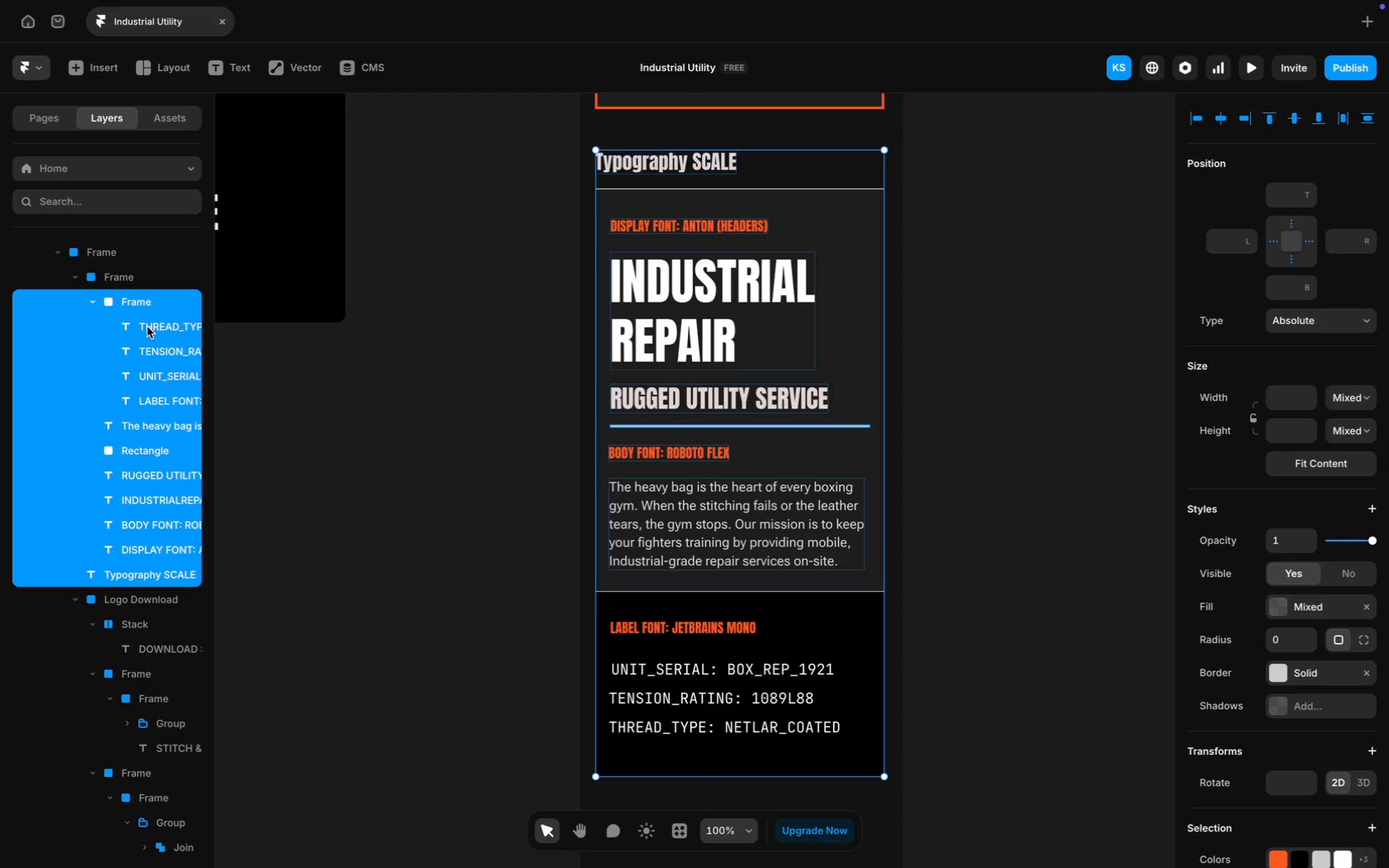 
hold_key(key=ShiftLeft, duration=1.29)
 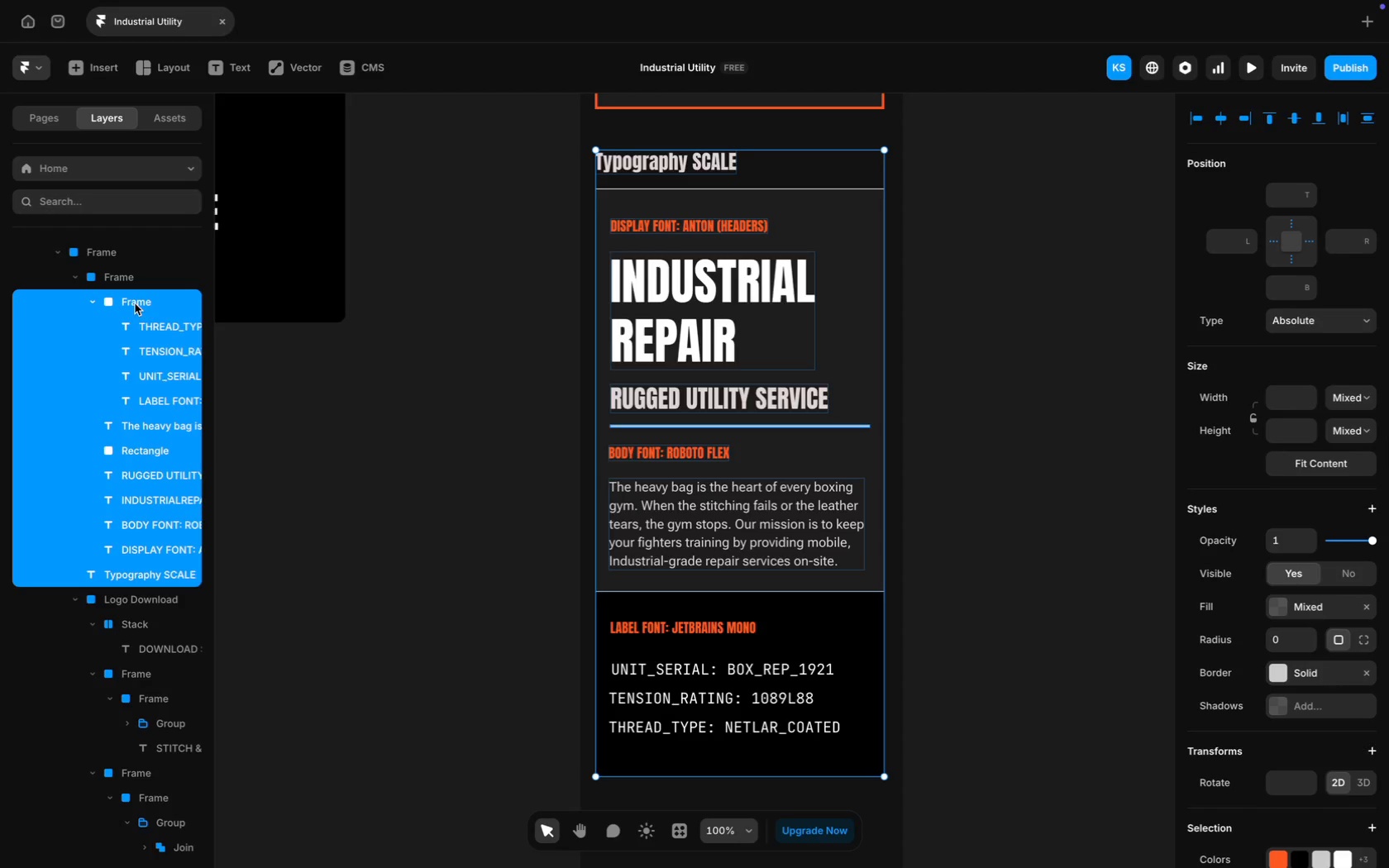 
left_click([135, 303])
 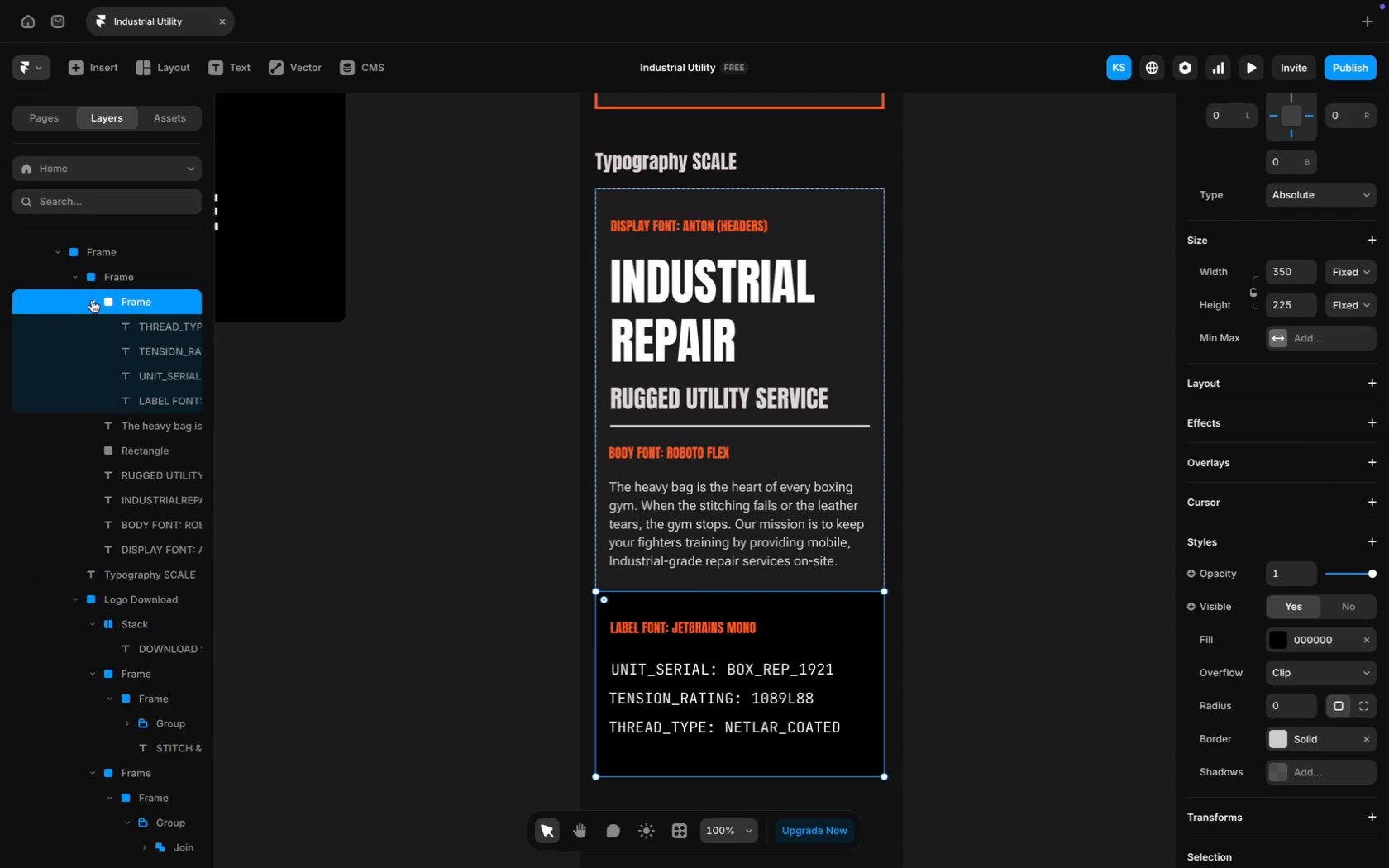 
hold_key(key=ShiftLeft, duration=7.91)
left_click([132, 403])
 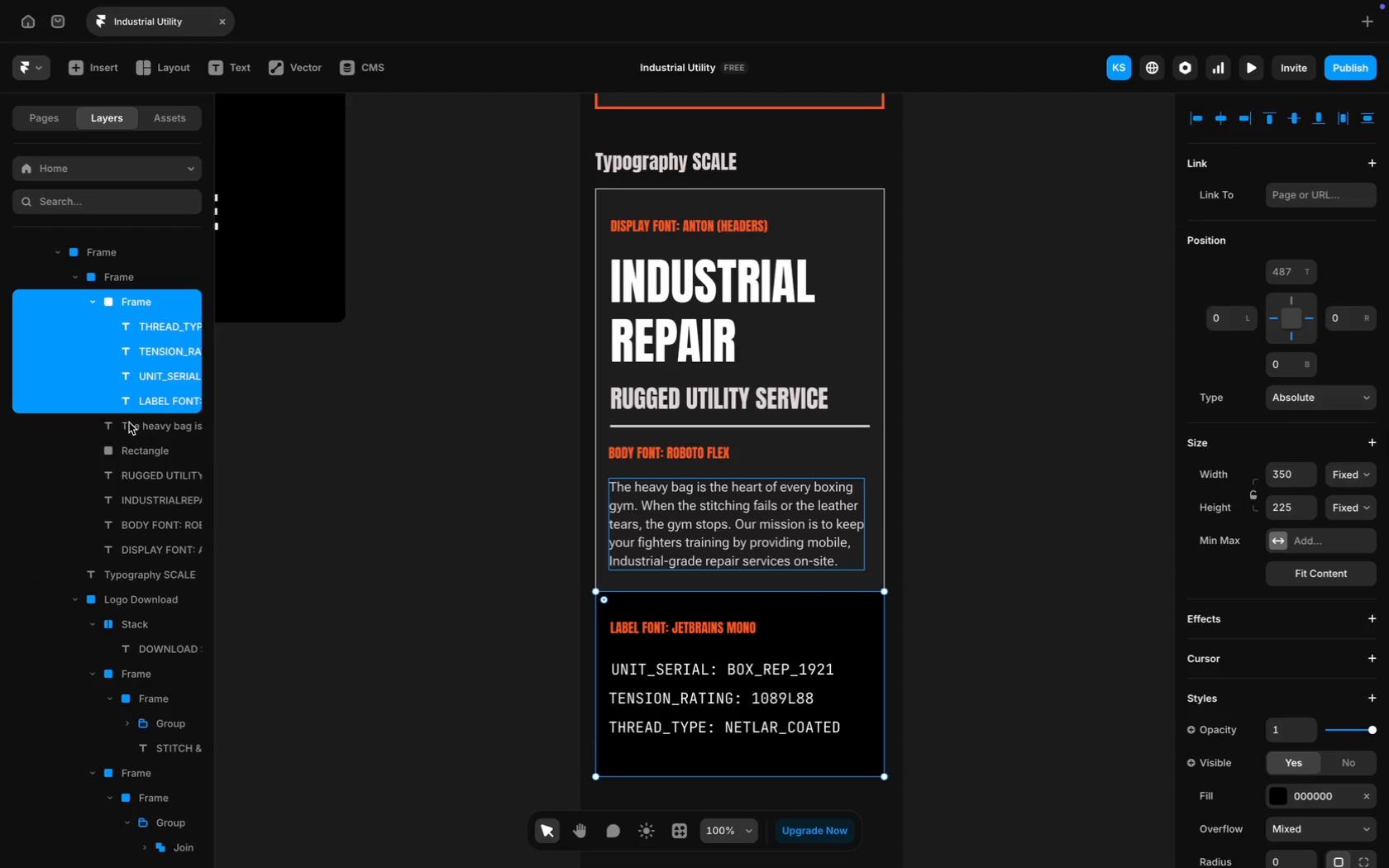 
left_click([129, 422])
 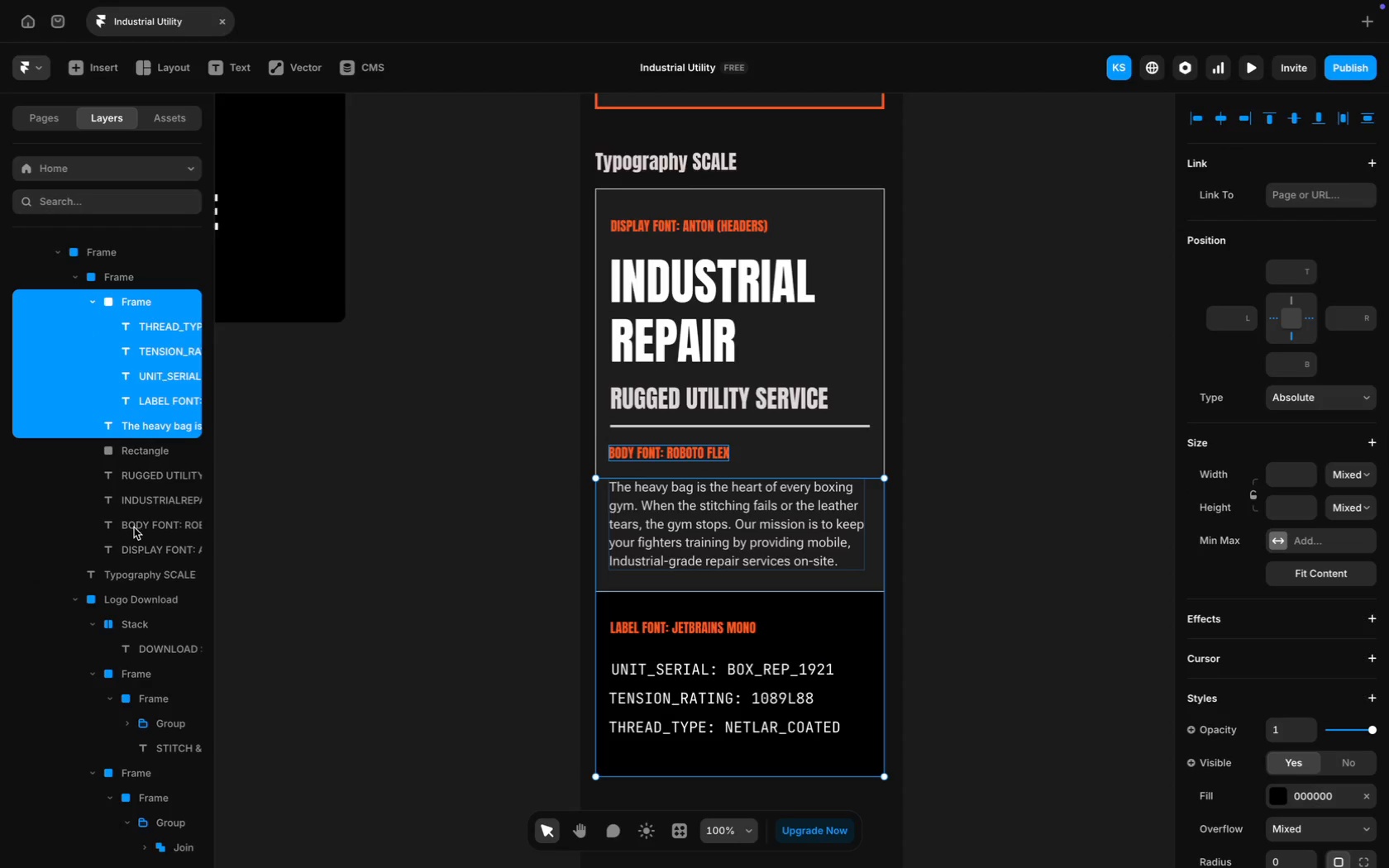 
left_click([141, 546])
 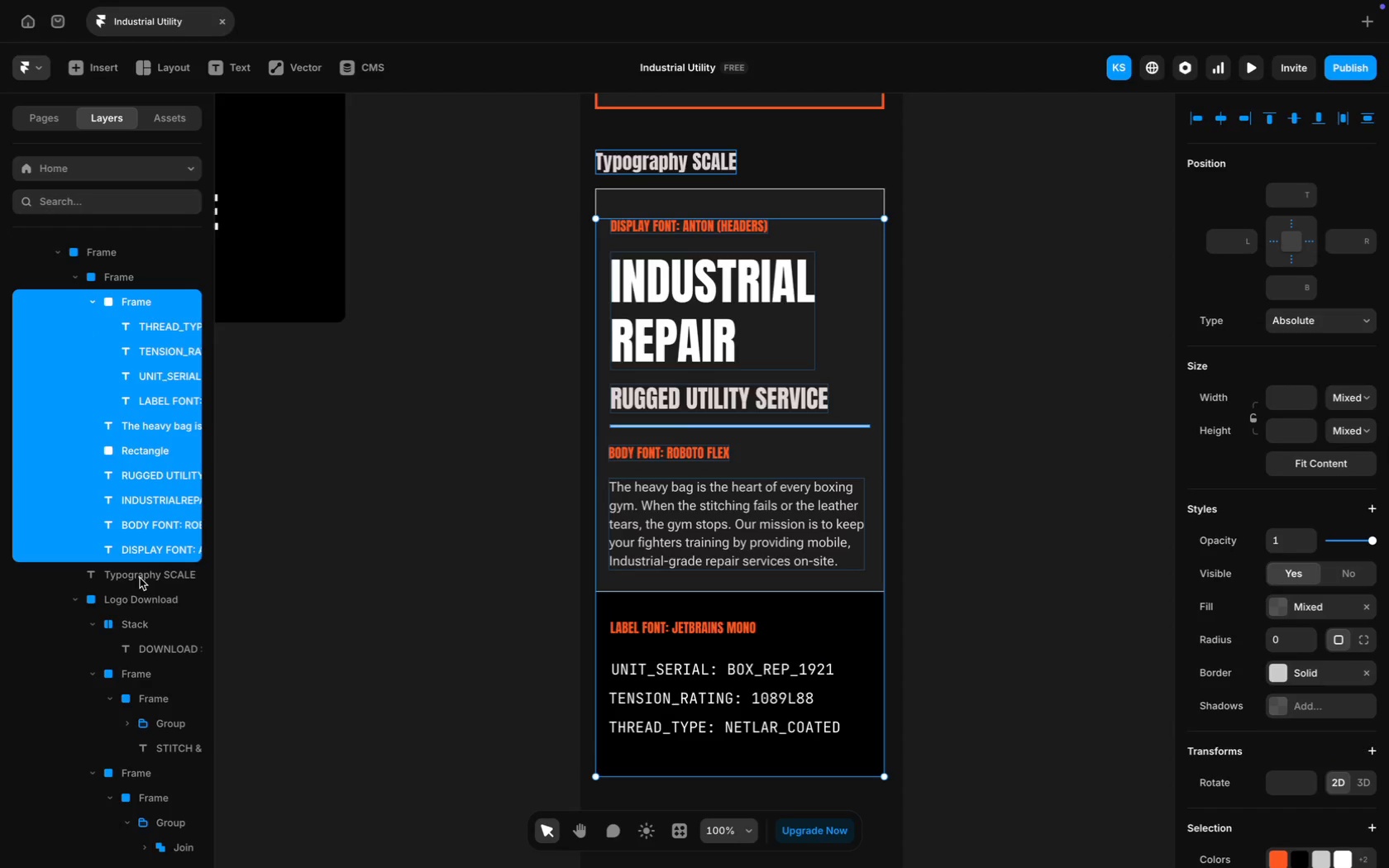 
left_click([140, 578])
 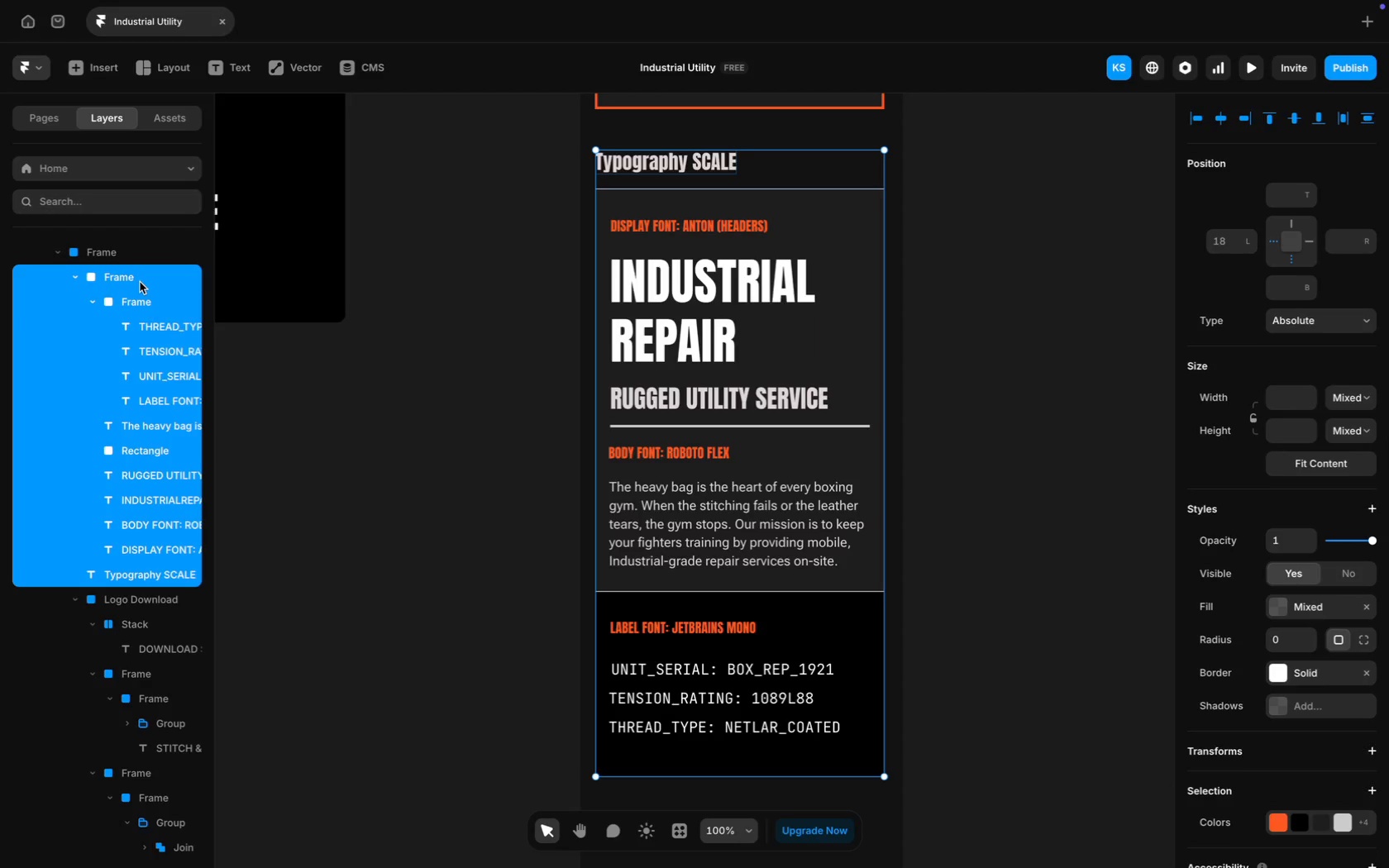 
right_click([140, 282])
 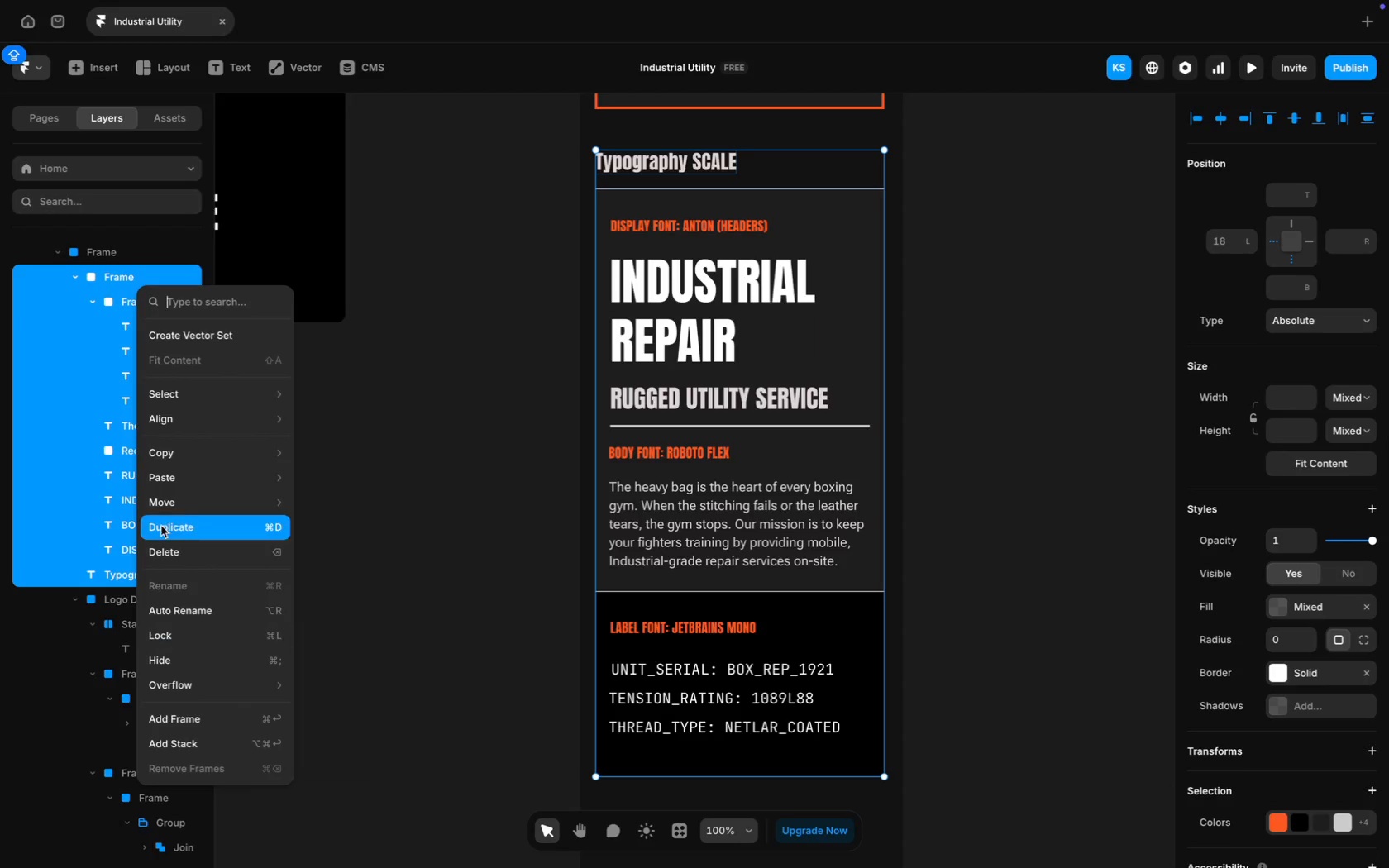 
scroll: coordinate [53, 466], scroll_direction: up, amount: 10.0
 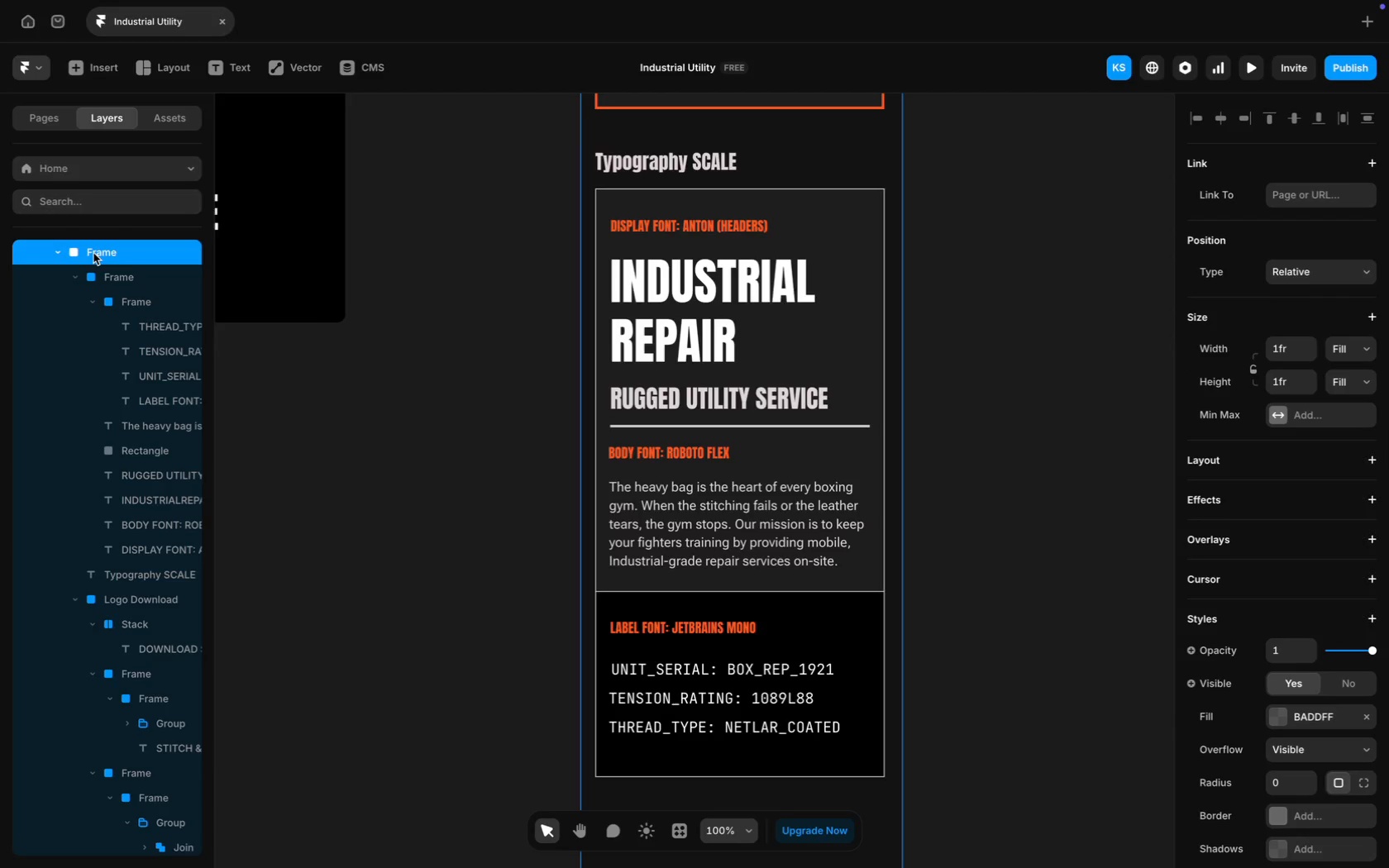 
left_click([109, 274])
 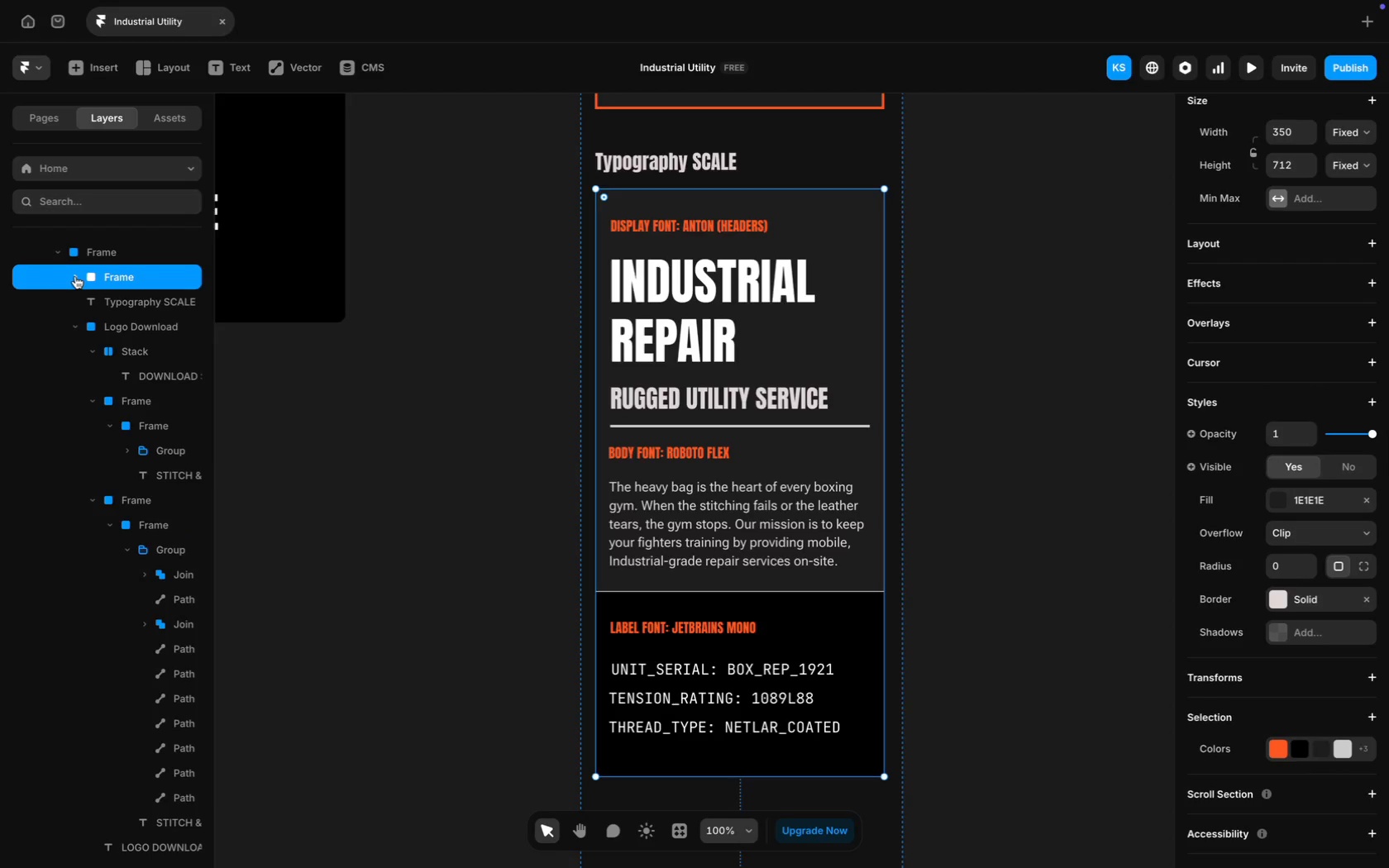 
key(Shift+ShiftLeft)
 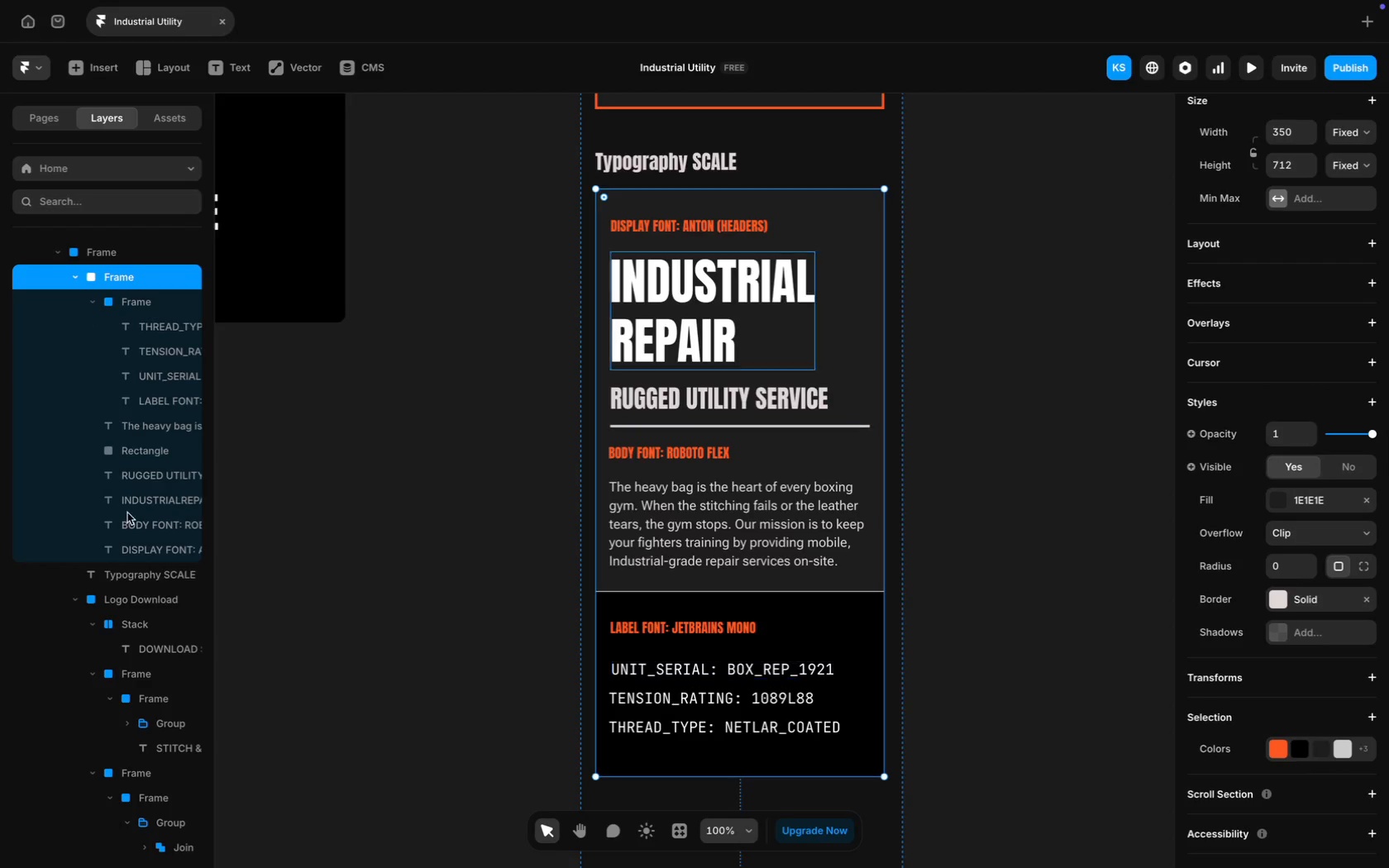 
hold_key(key=ShiftLeft, duration=0.67)
 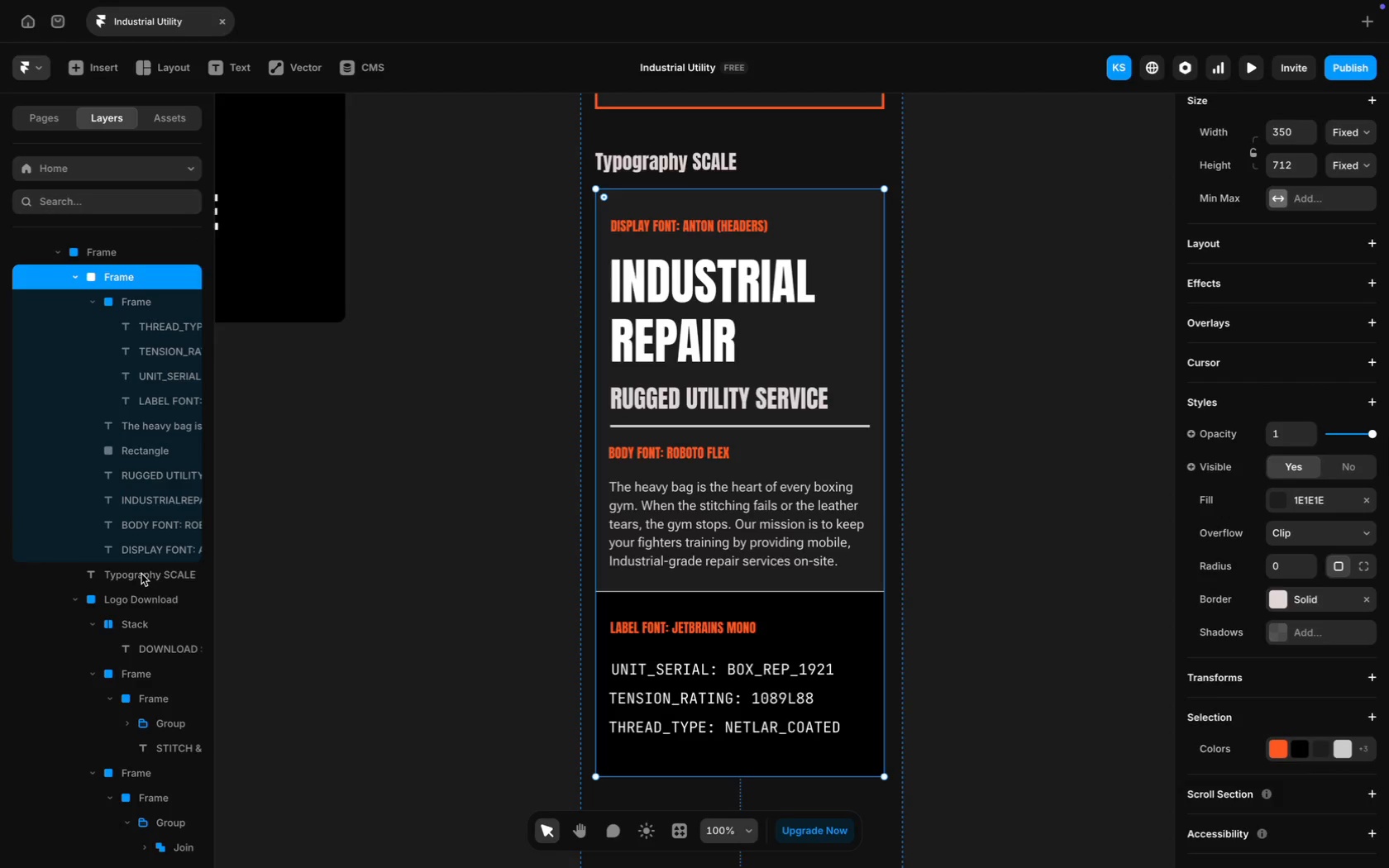 
left_click_drag(start_coordinate=[141, 574], to_coordinate=[143, 561])
 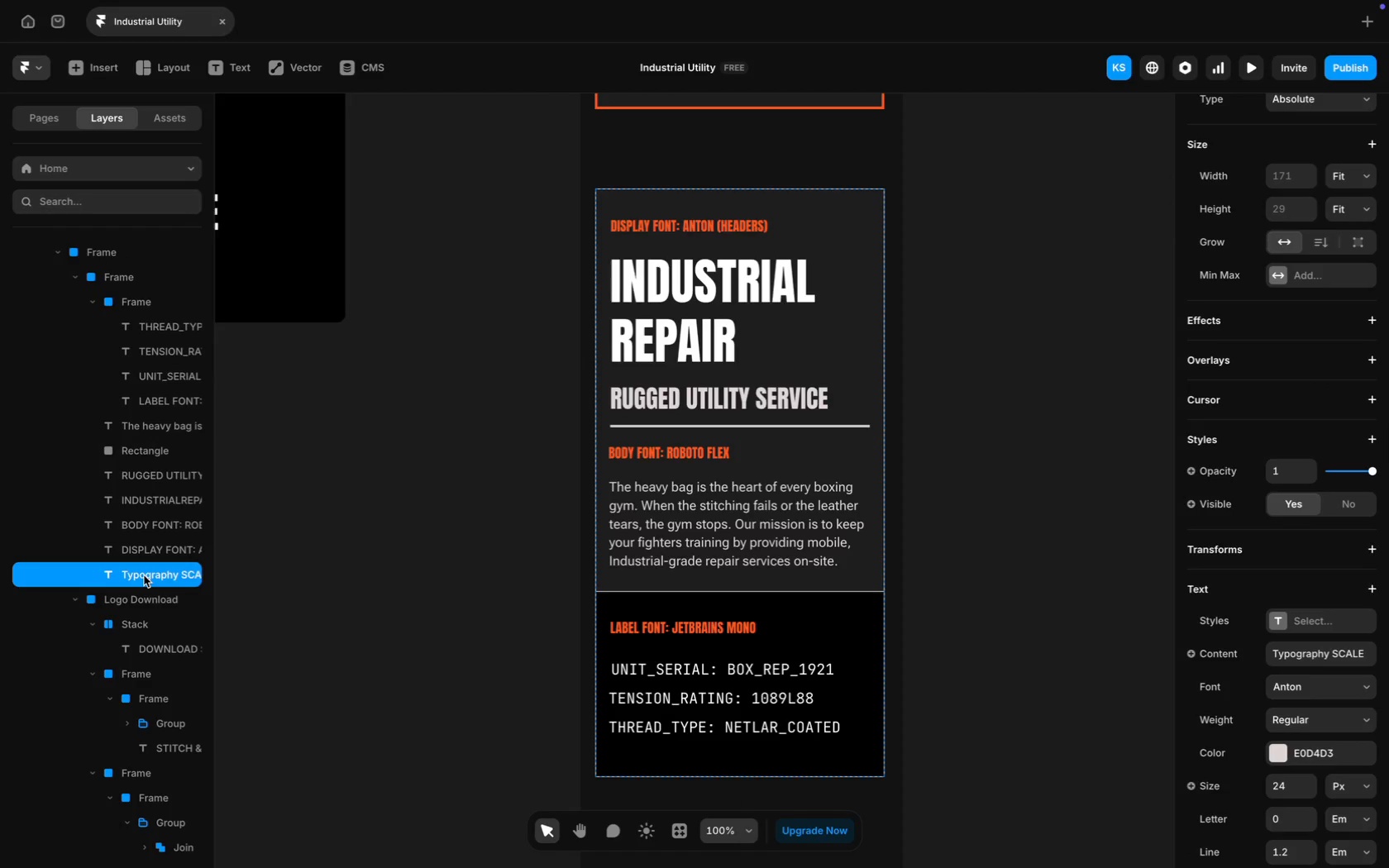 
key(Meta+Z)
 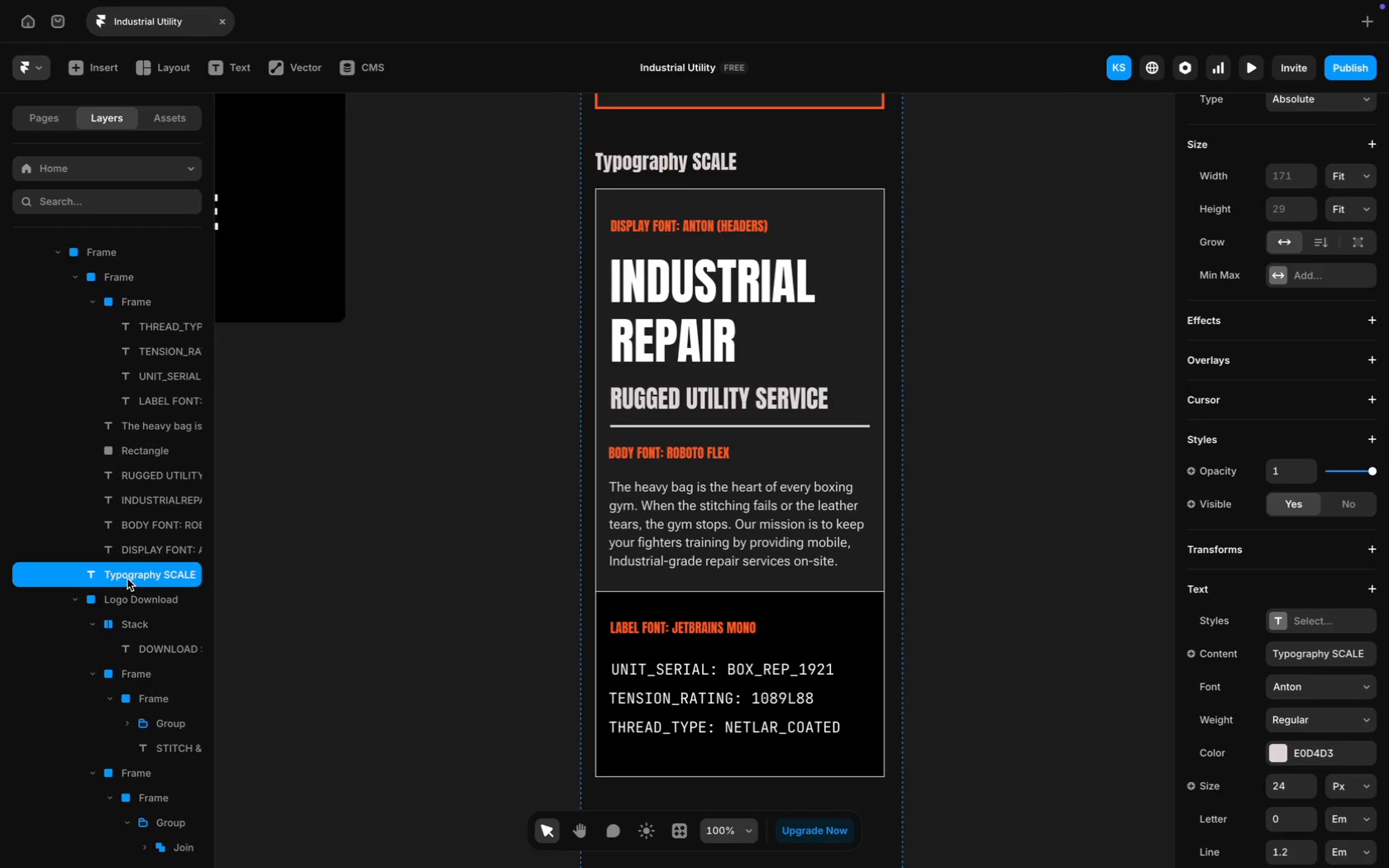 
left_click_drag(start_coordinate=[127, 575], to_coordinate=[150, 317])
 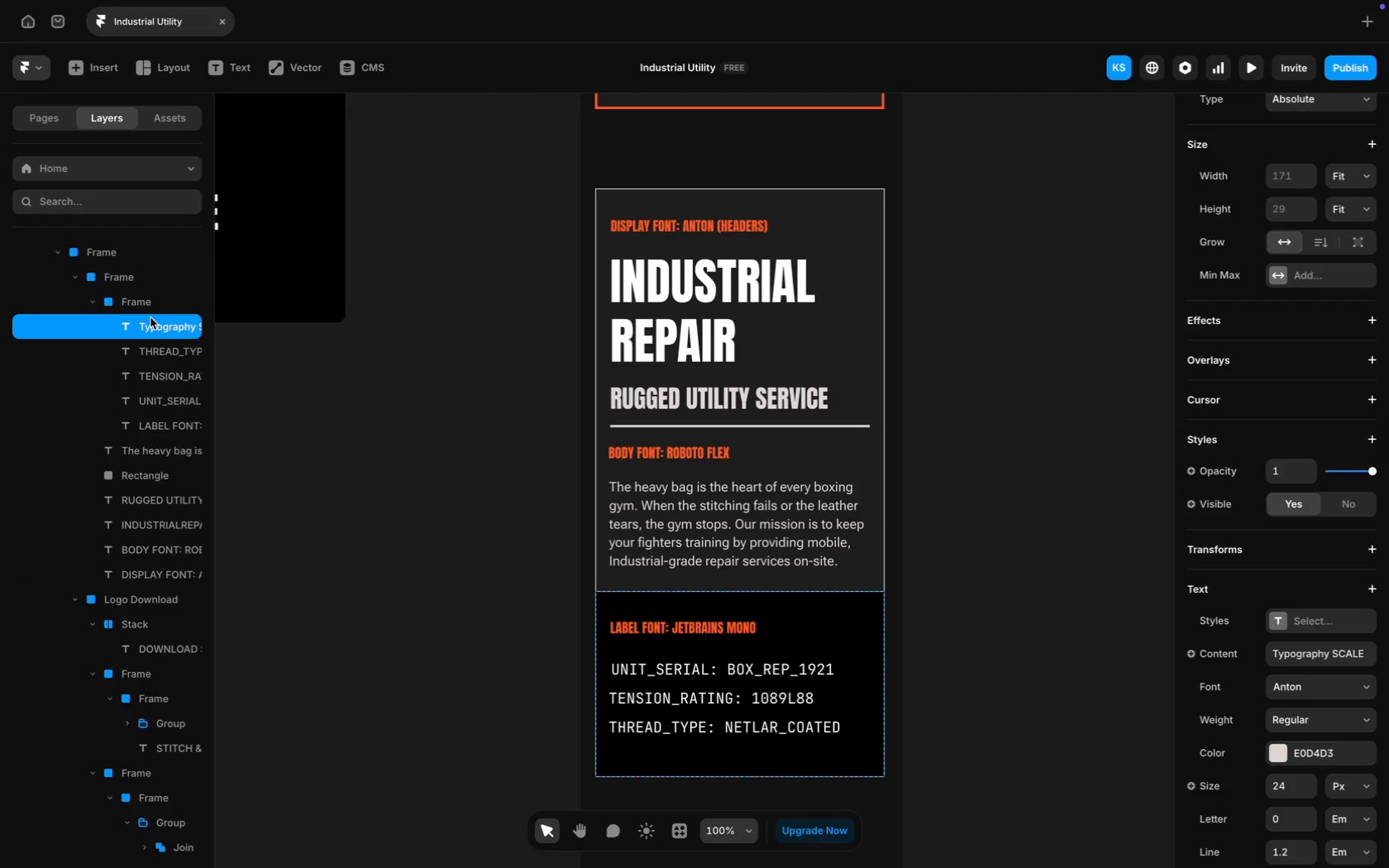 
key(Meta+Z)
 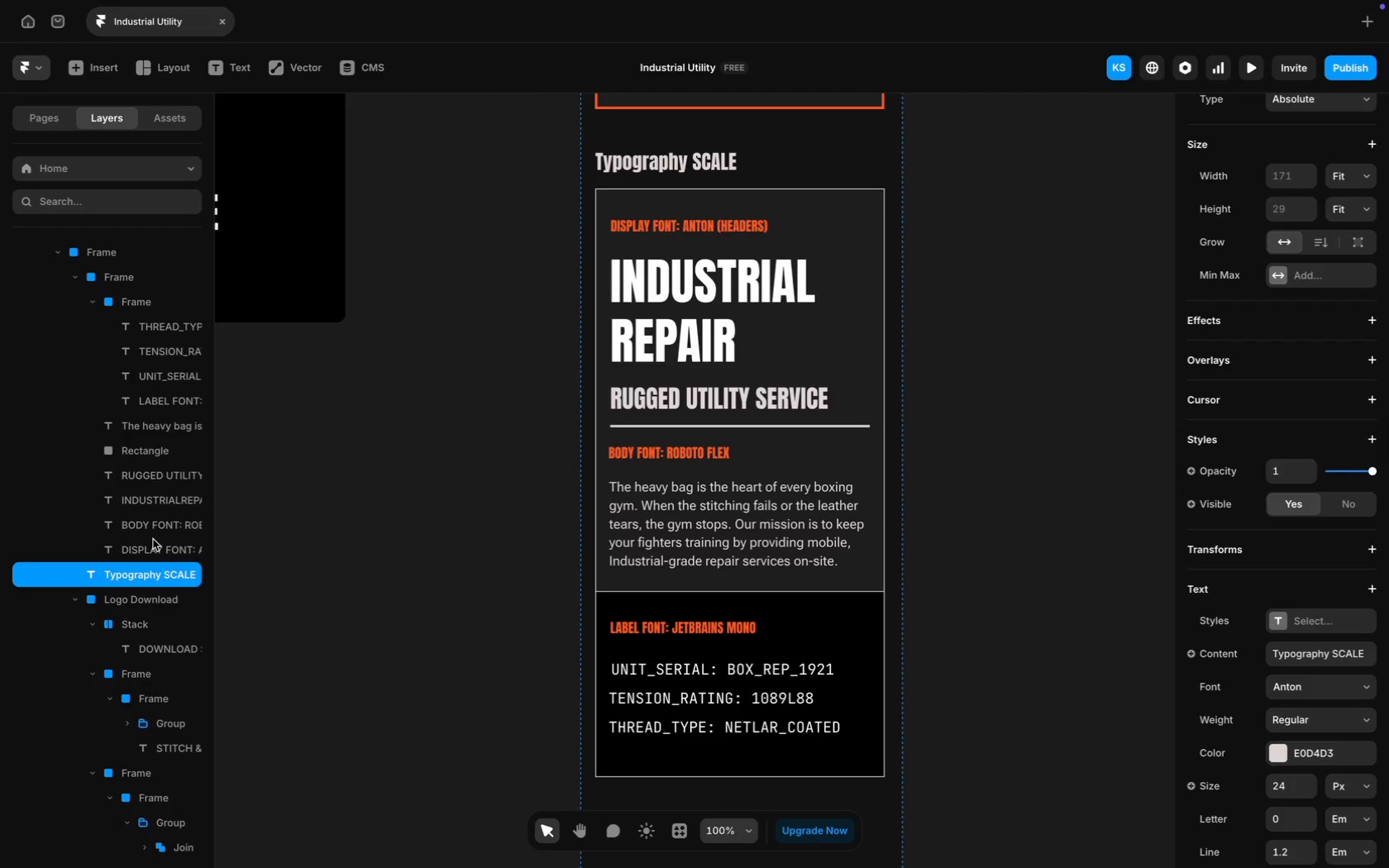 
hold_key(key=ShiftLeft, duration=4.29)
left_click([139, 324])
 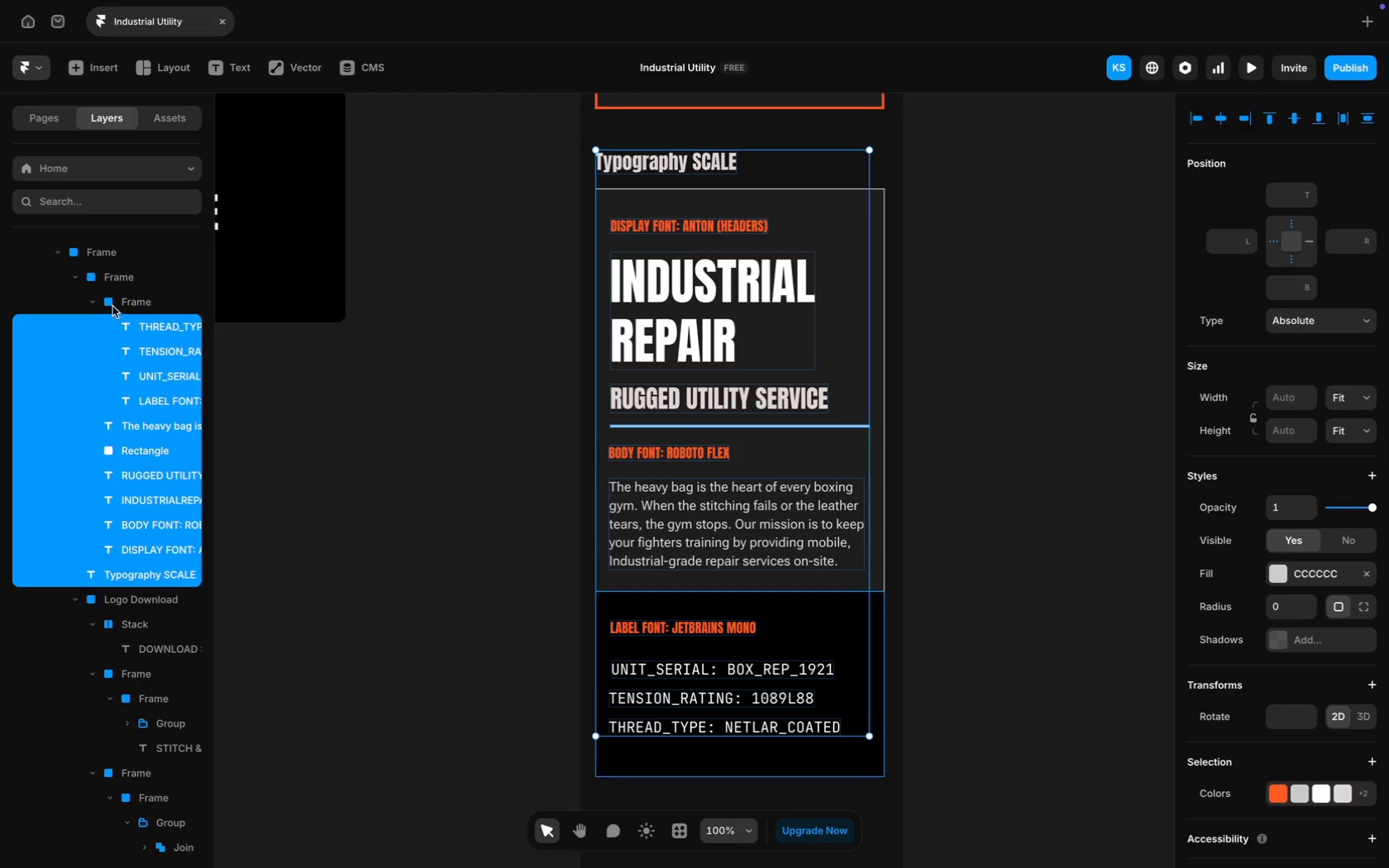 
left_click([112, 304])
 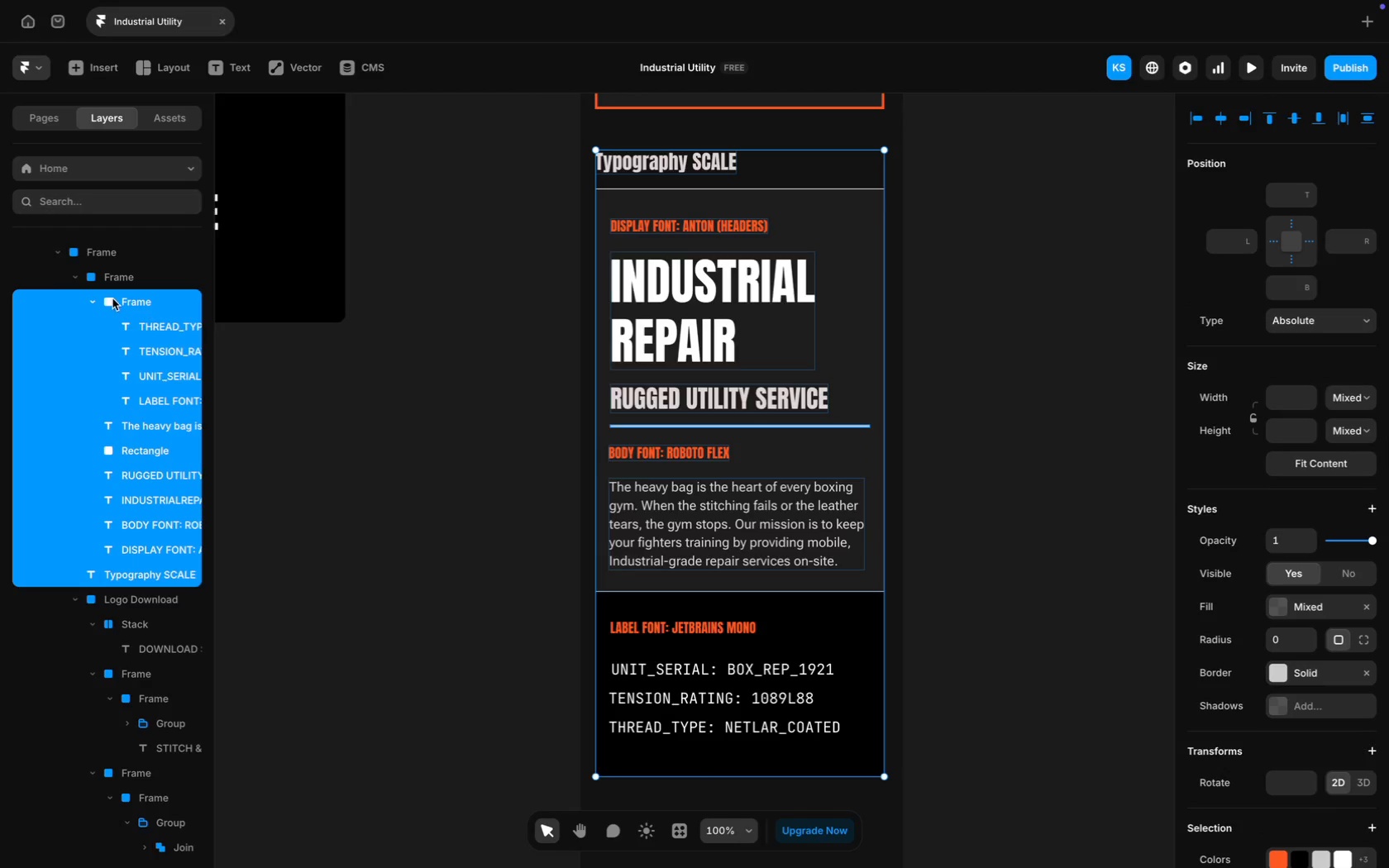 
right_click([112, 298])
 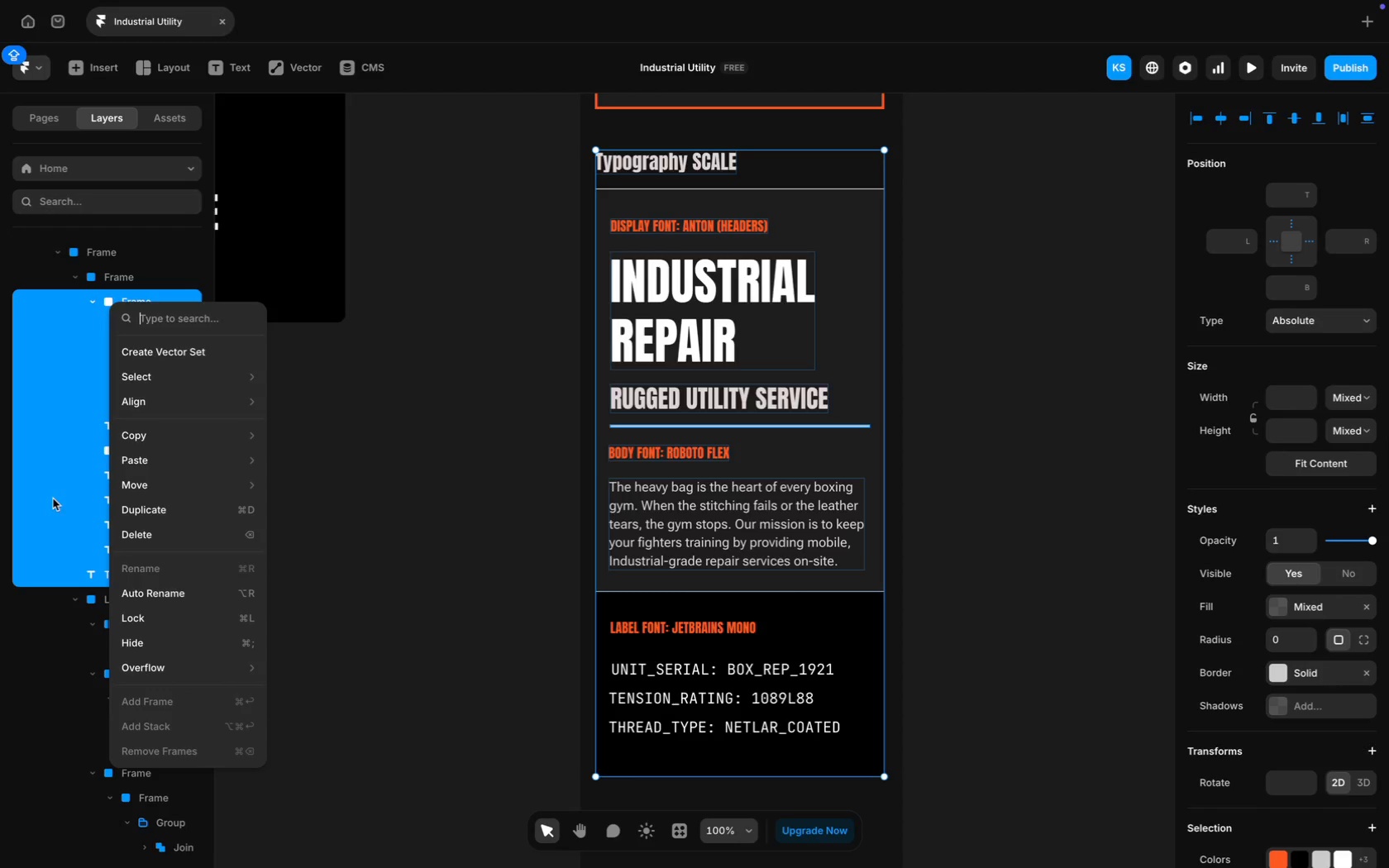 
hold_key(key=ShiftLeft, duration=0.48)
 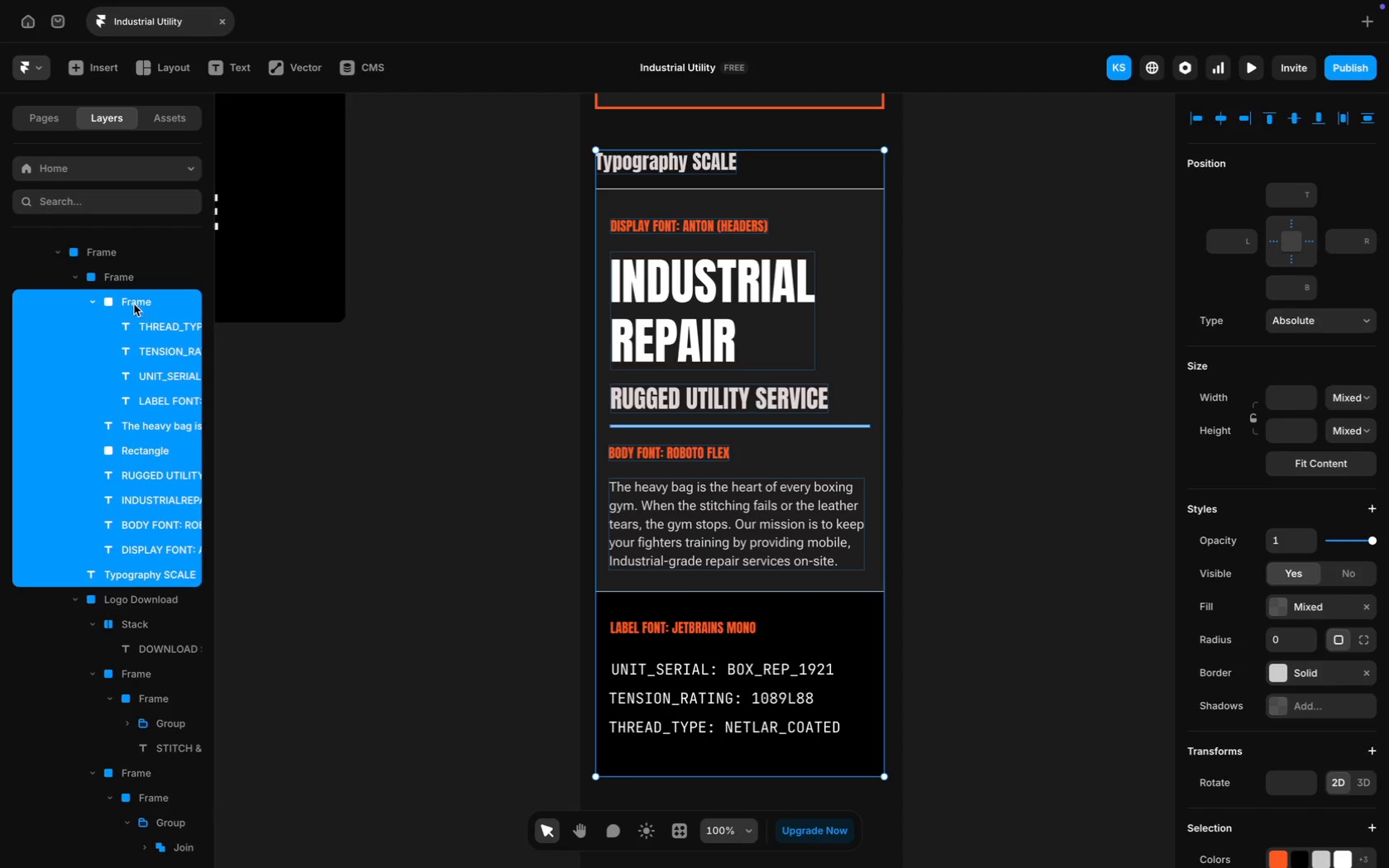 
left_click([133, 303])
 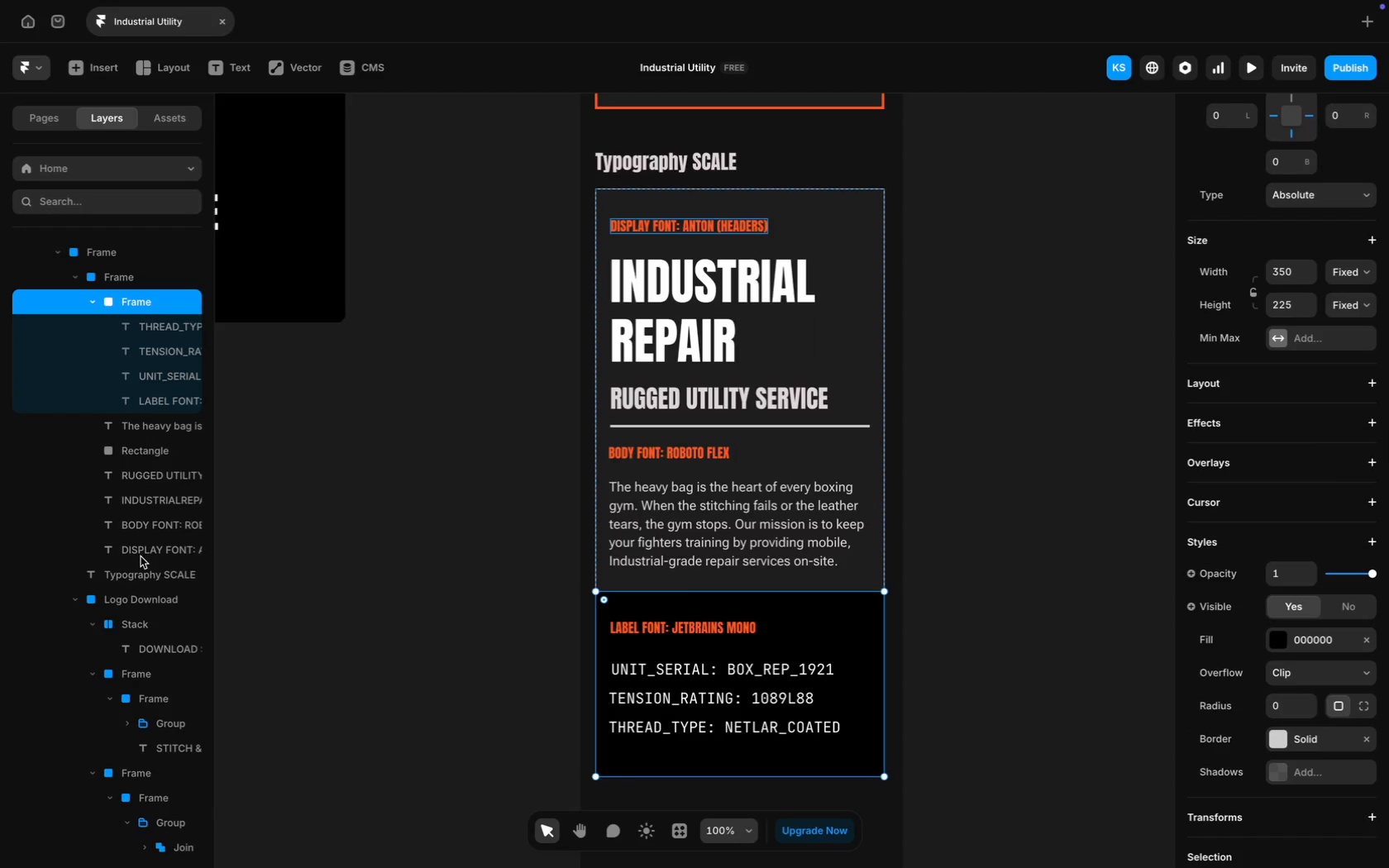 
hold_key(key=ShiftLeft, duration=1.77)
 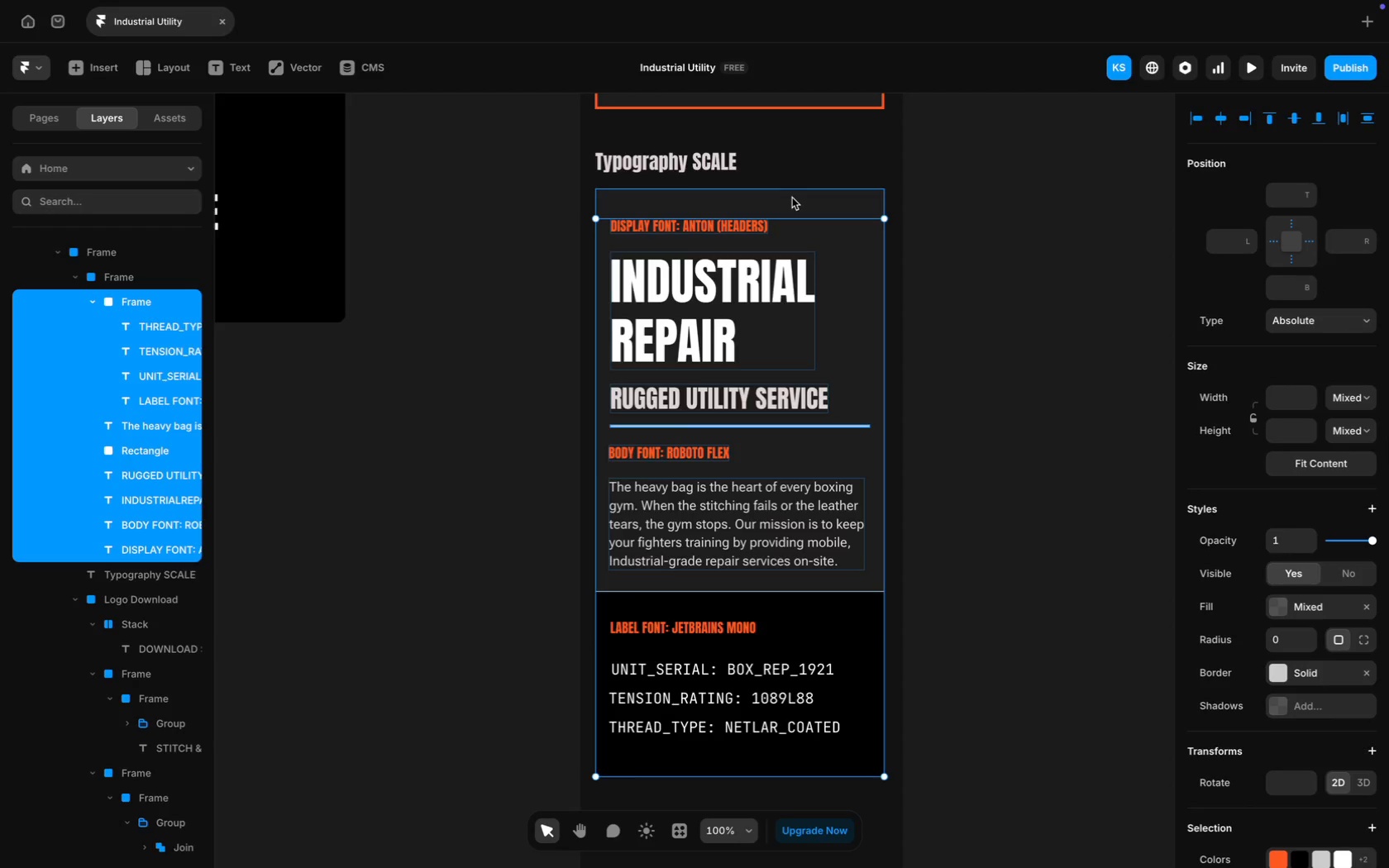 
wait(5.41)
 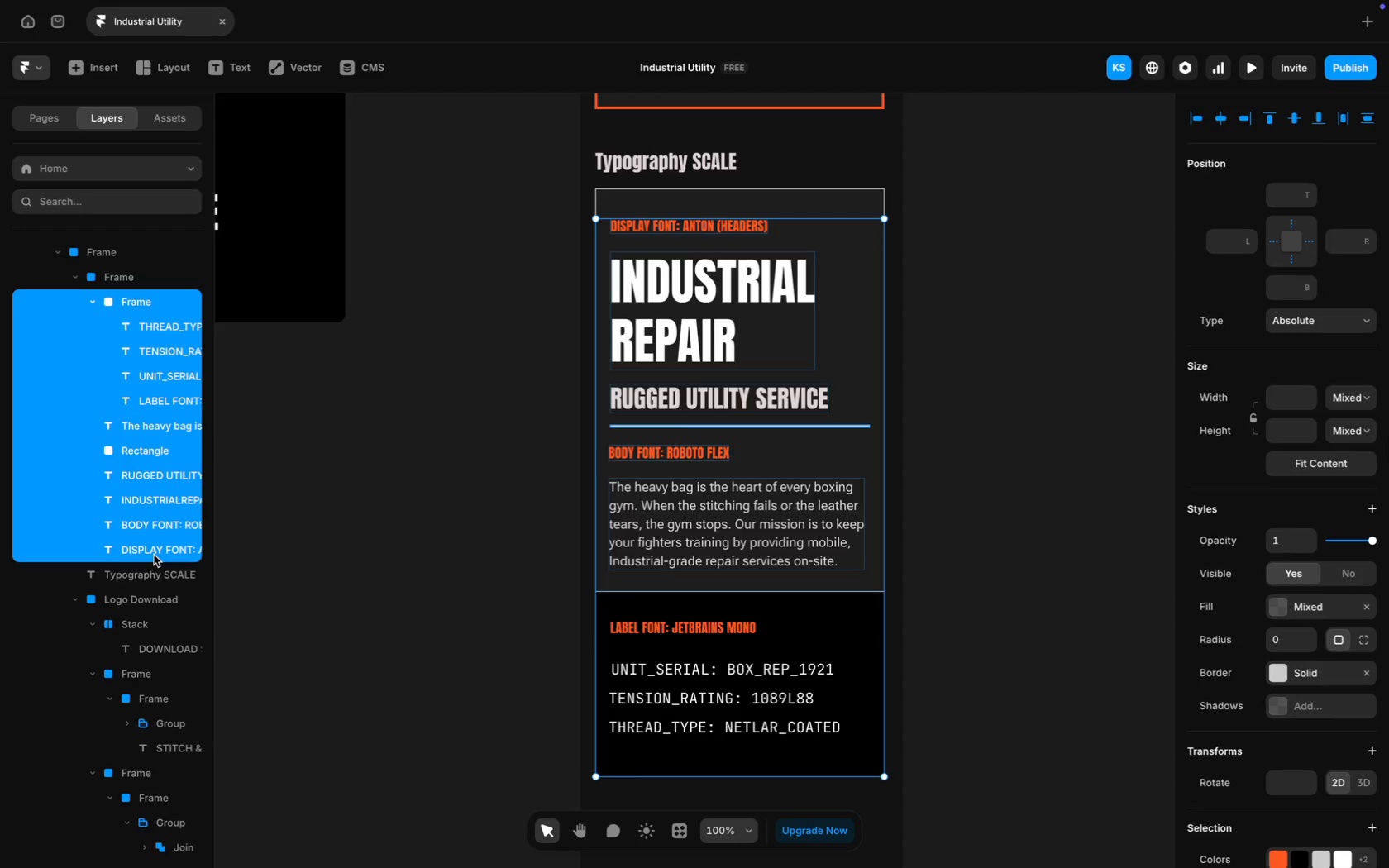 
hold_key(key=ShiftLeft, duration=1.17)
 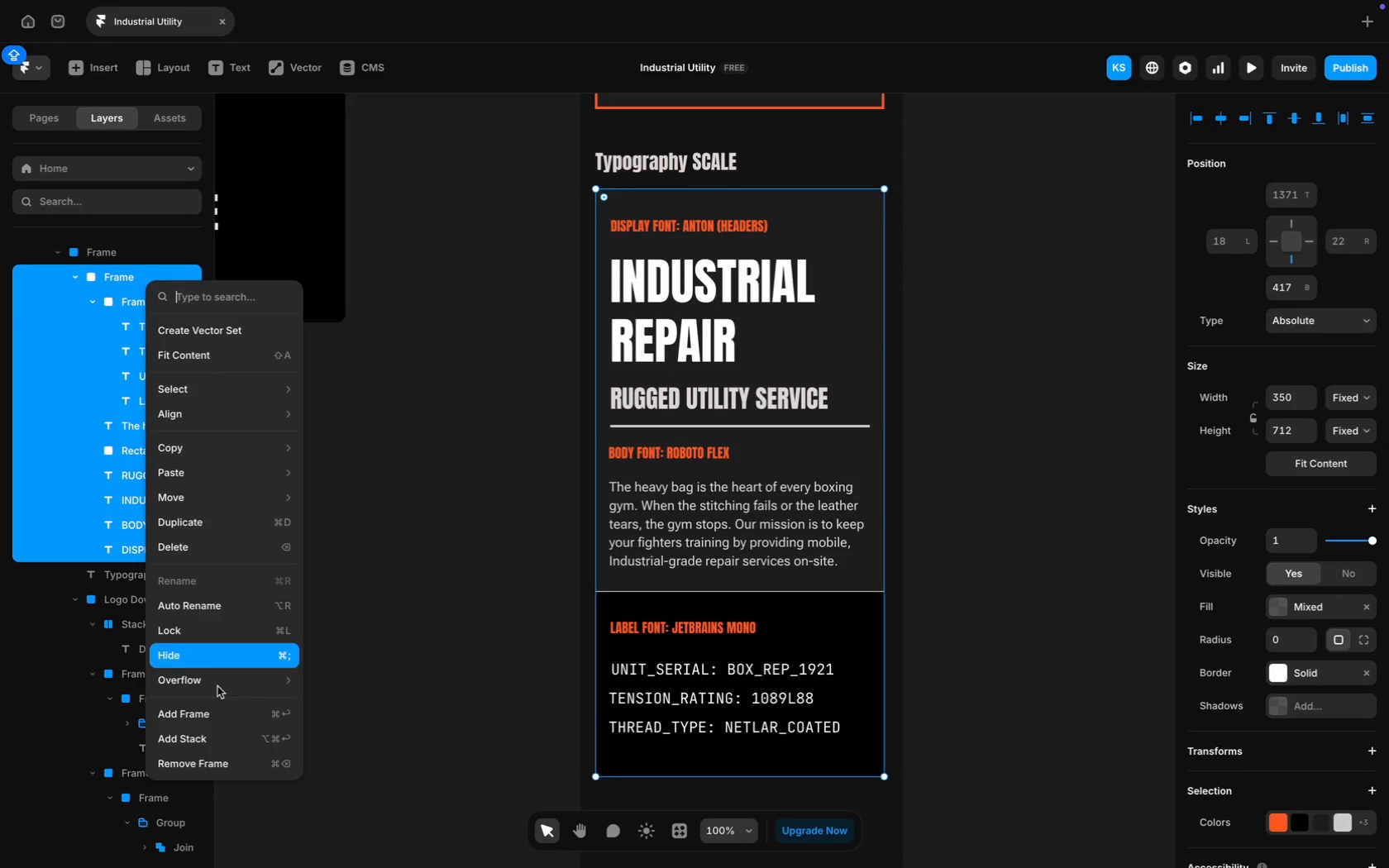 
hold_key(key=ShiftLeft, duration=0.44)
 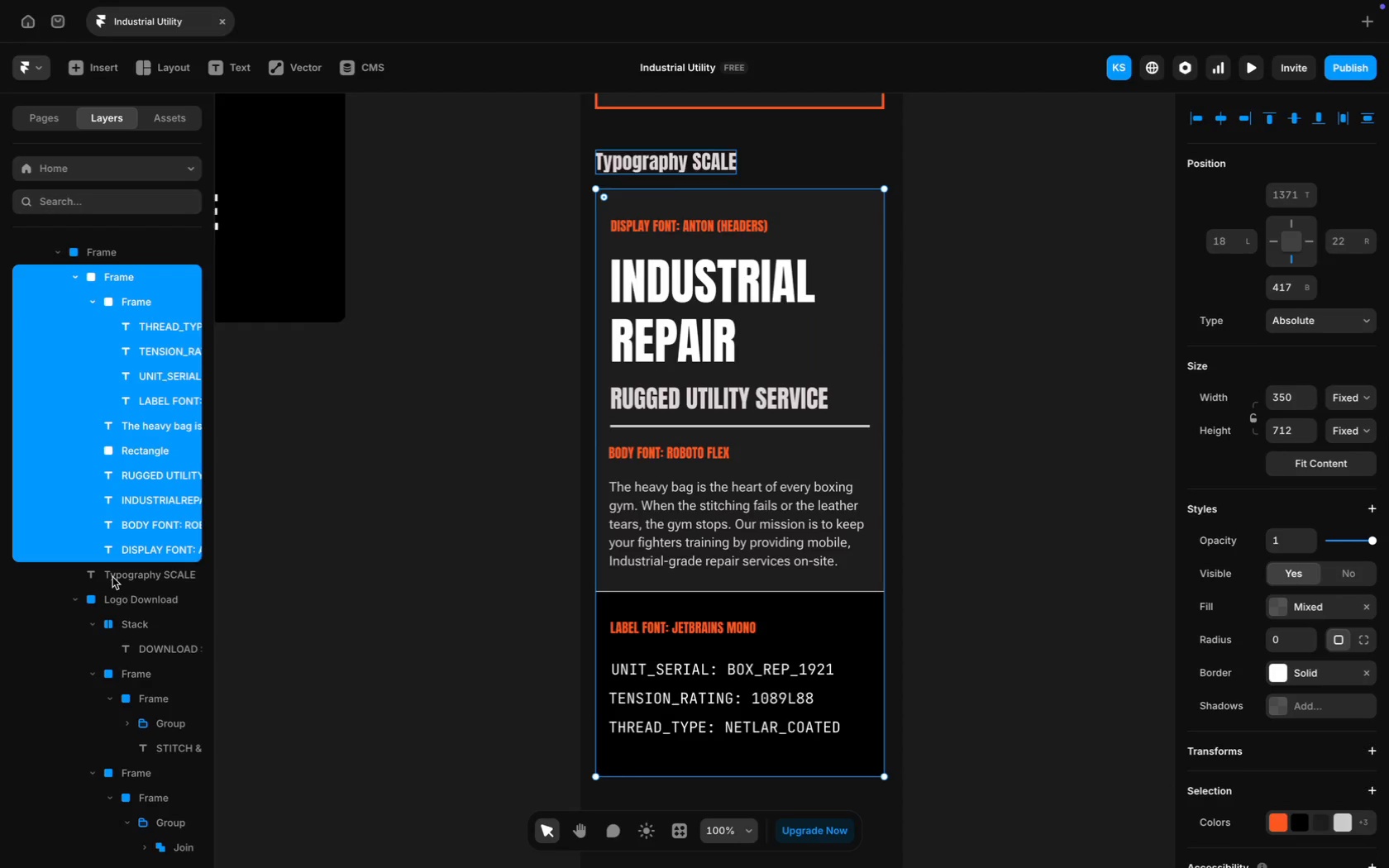 
hold_key(key=ShiftLeft, duration=1.04)
left_click([126, 573])
 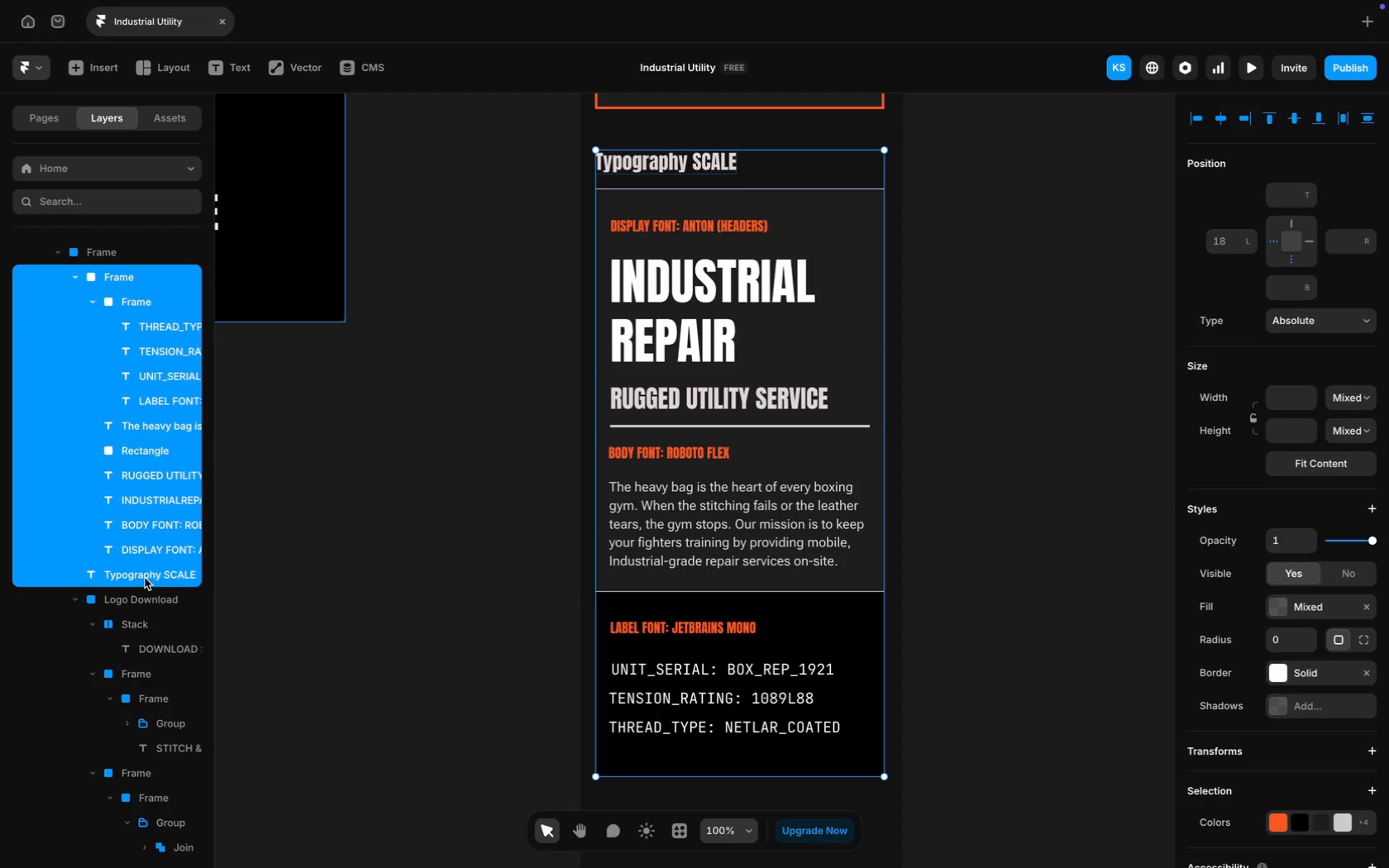 
left_click([145, 578])
 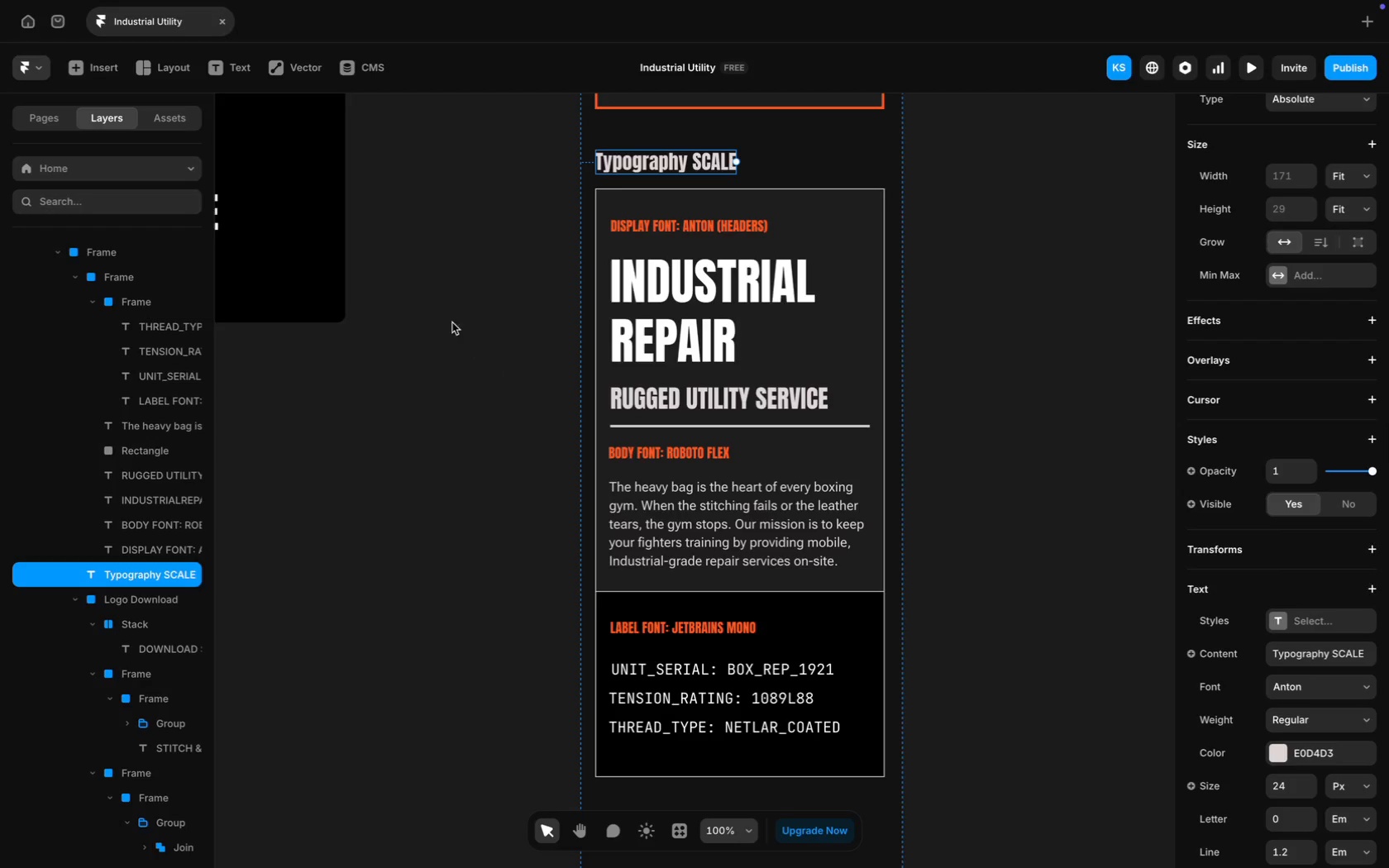 
hold_key(key=ShiftLeft, duration=1.78)
left_click([145, 284])
 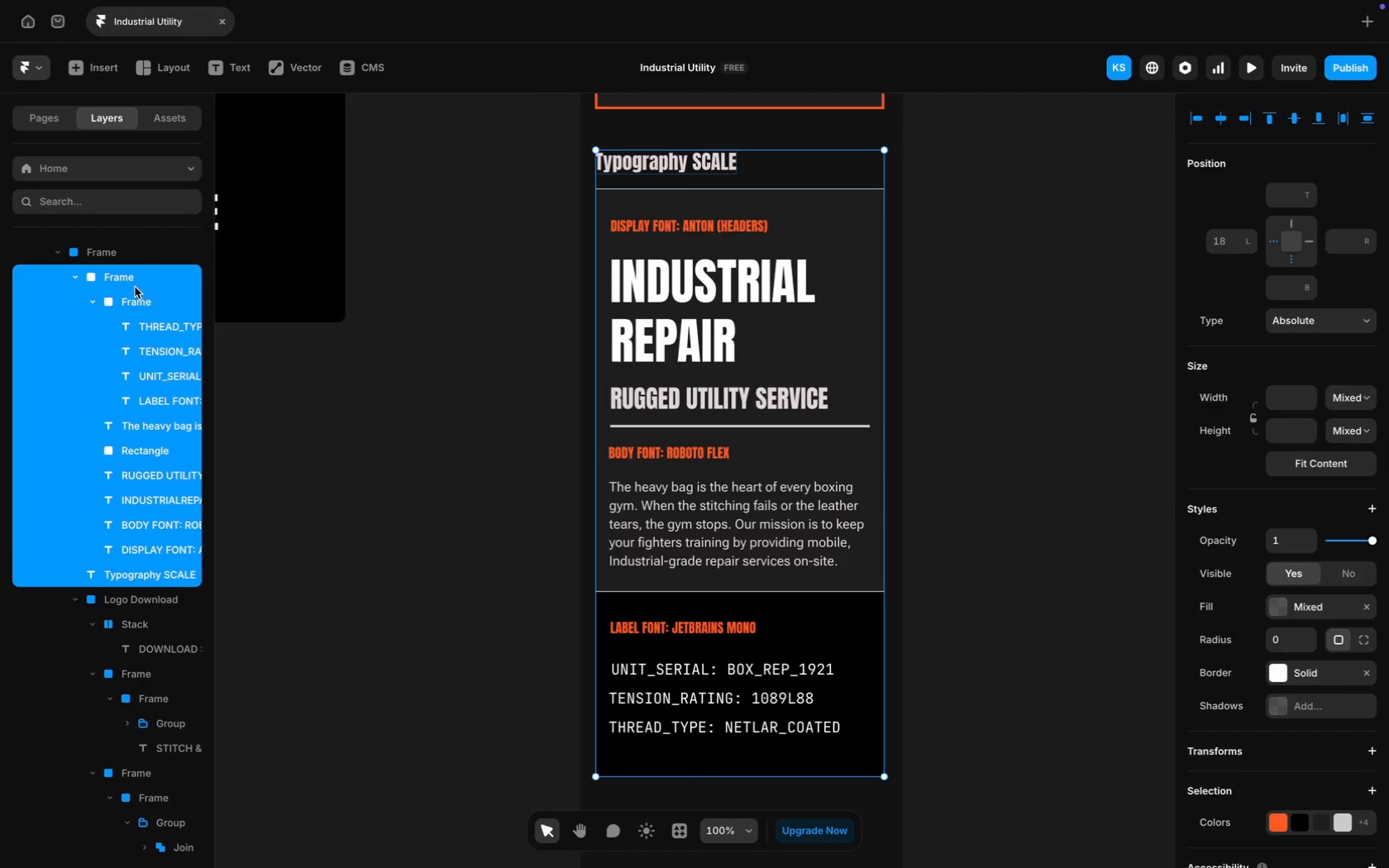 
right_click([133, 286])
 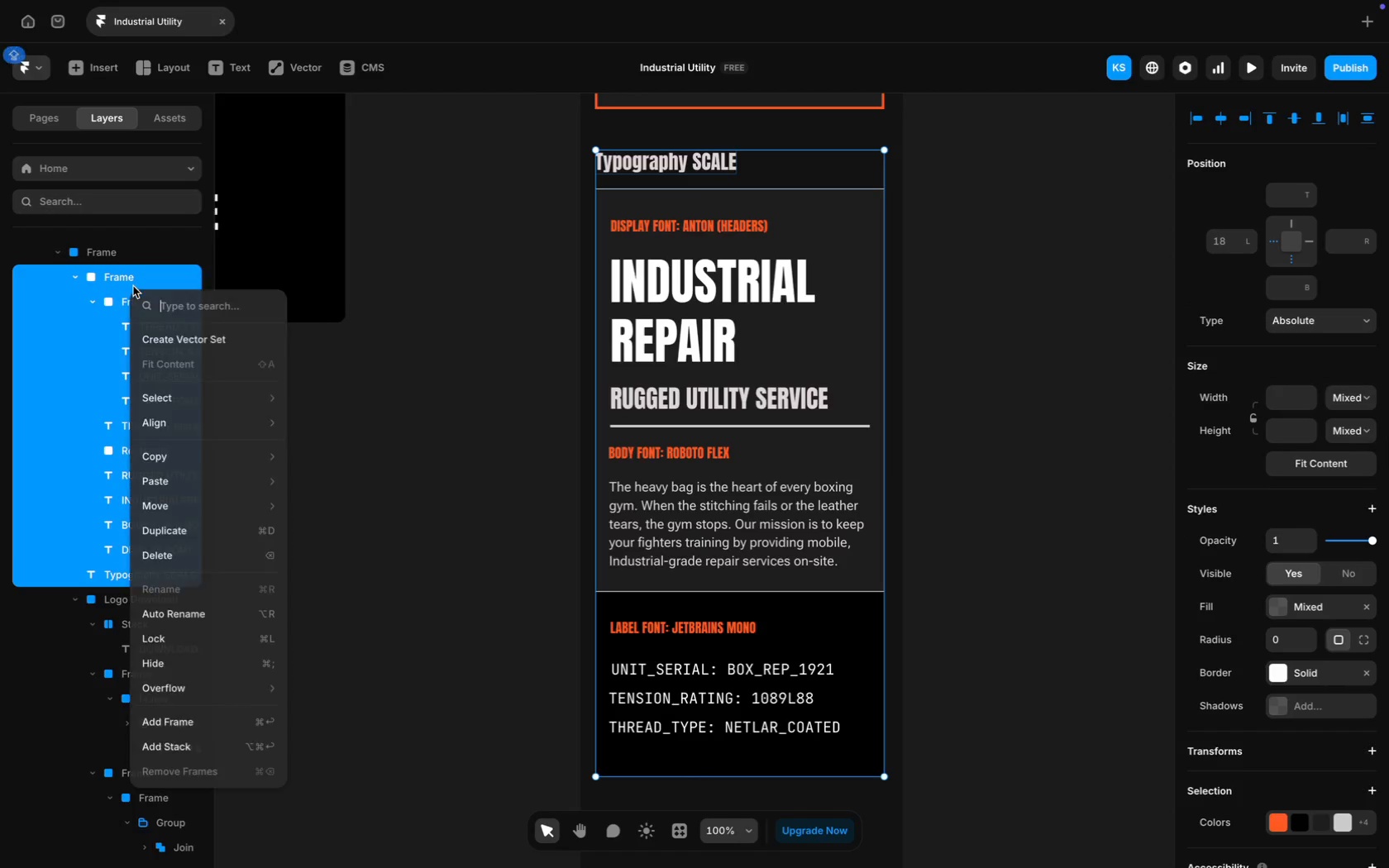 
mouse_move([131, 309])
 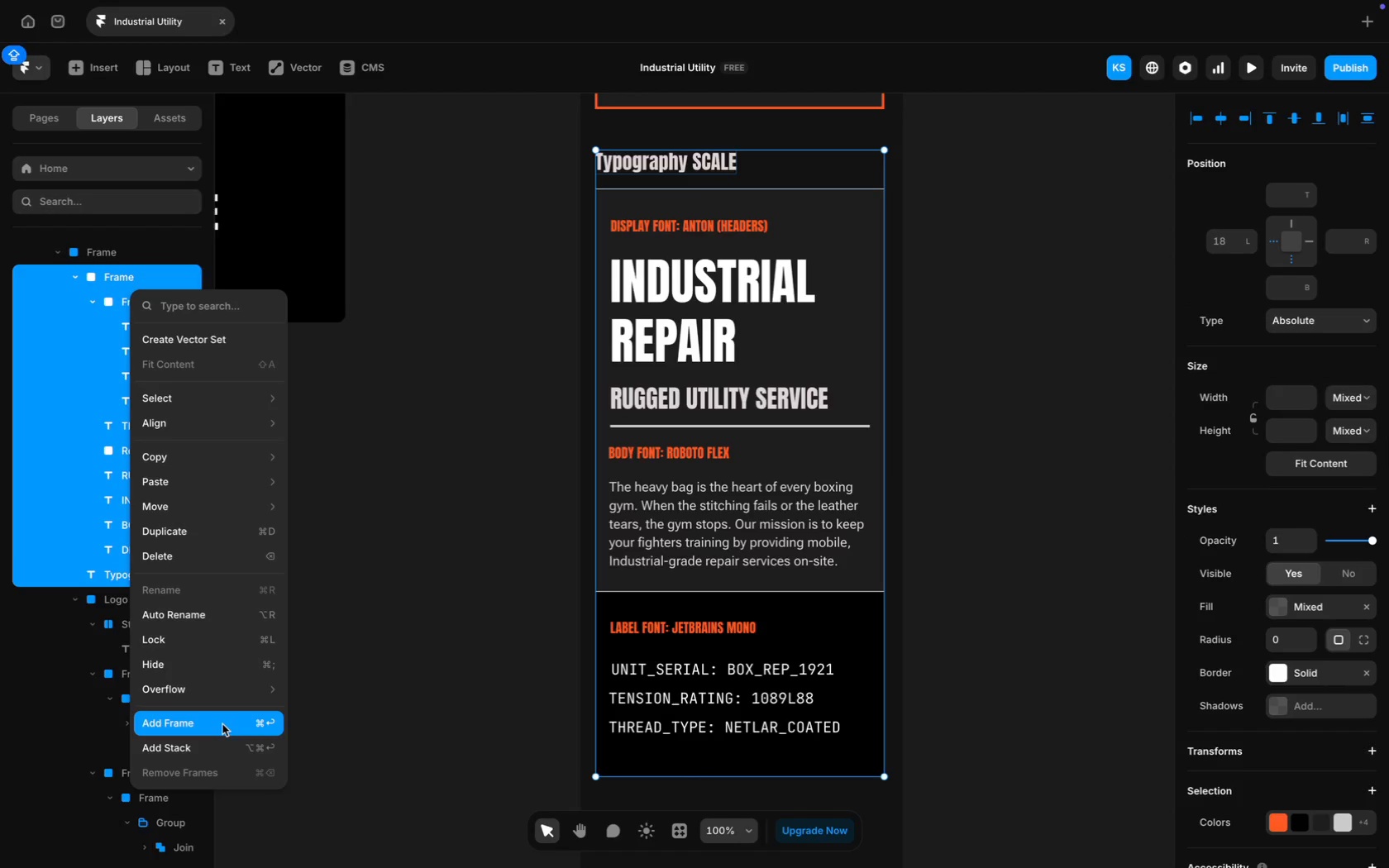 
left_click([222, 725])
 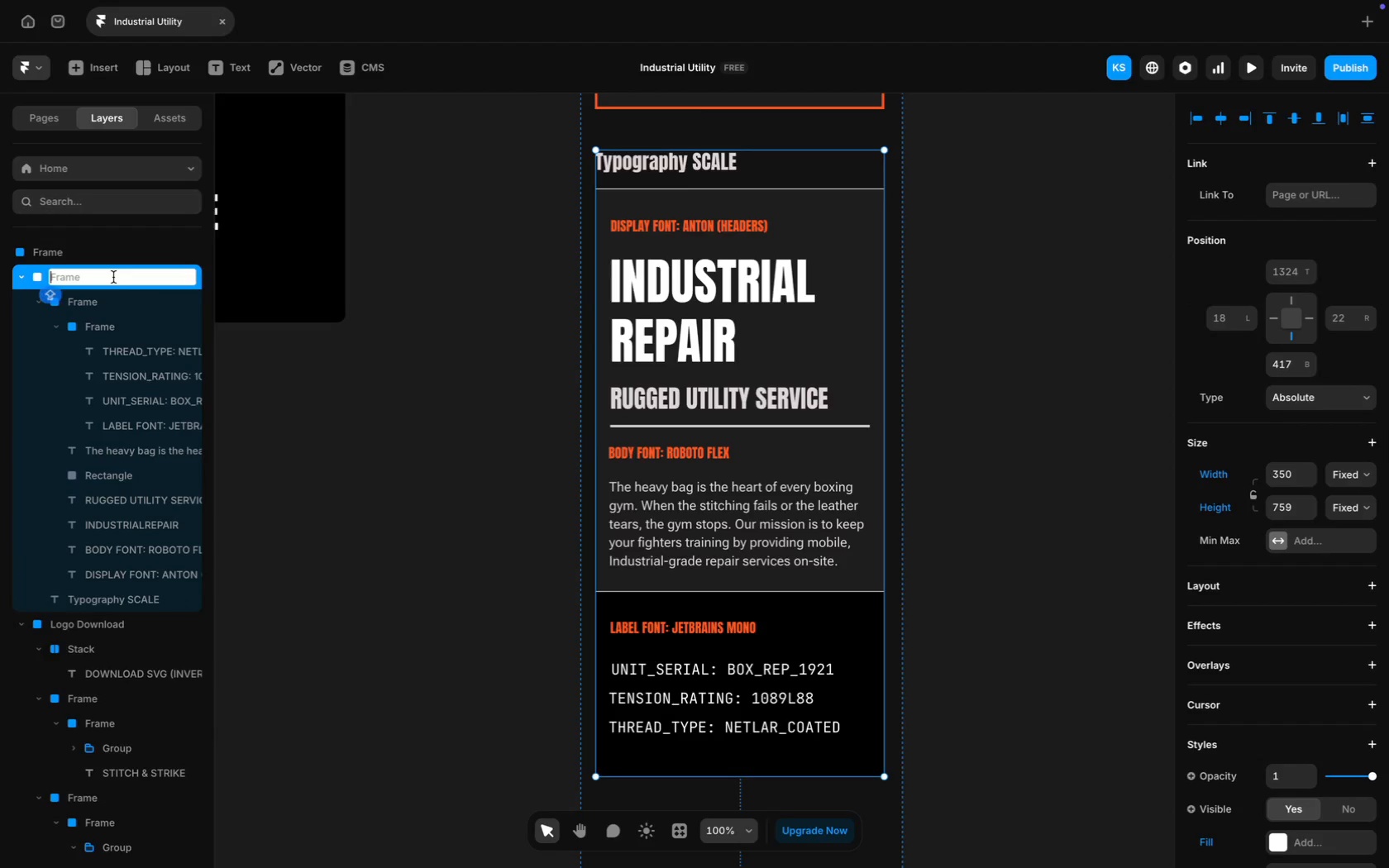 
type(TypograScale)
 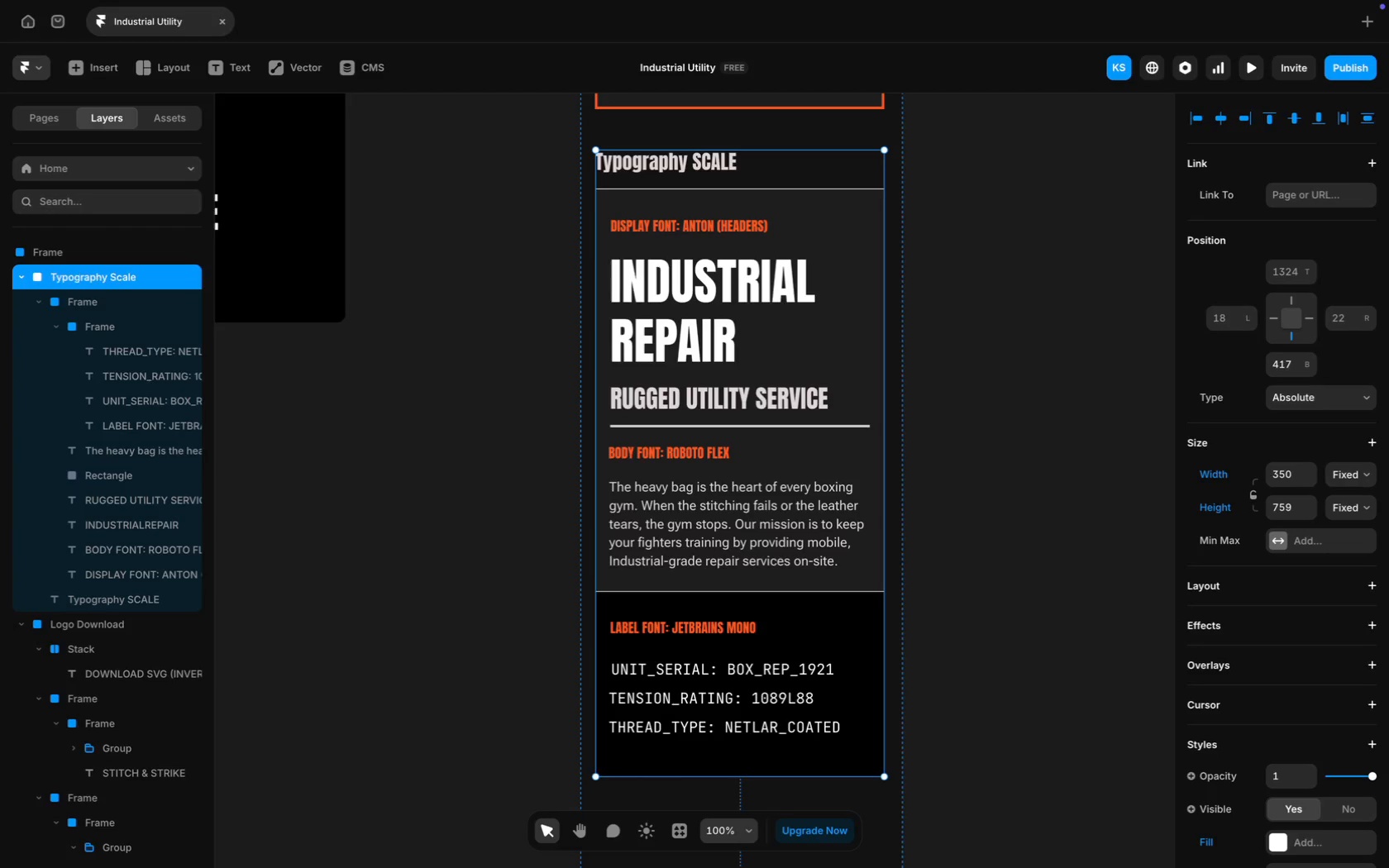 
key(Enter)
 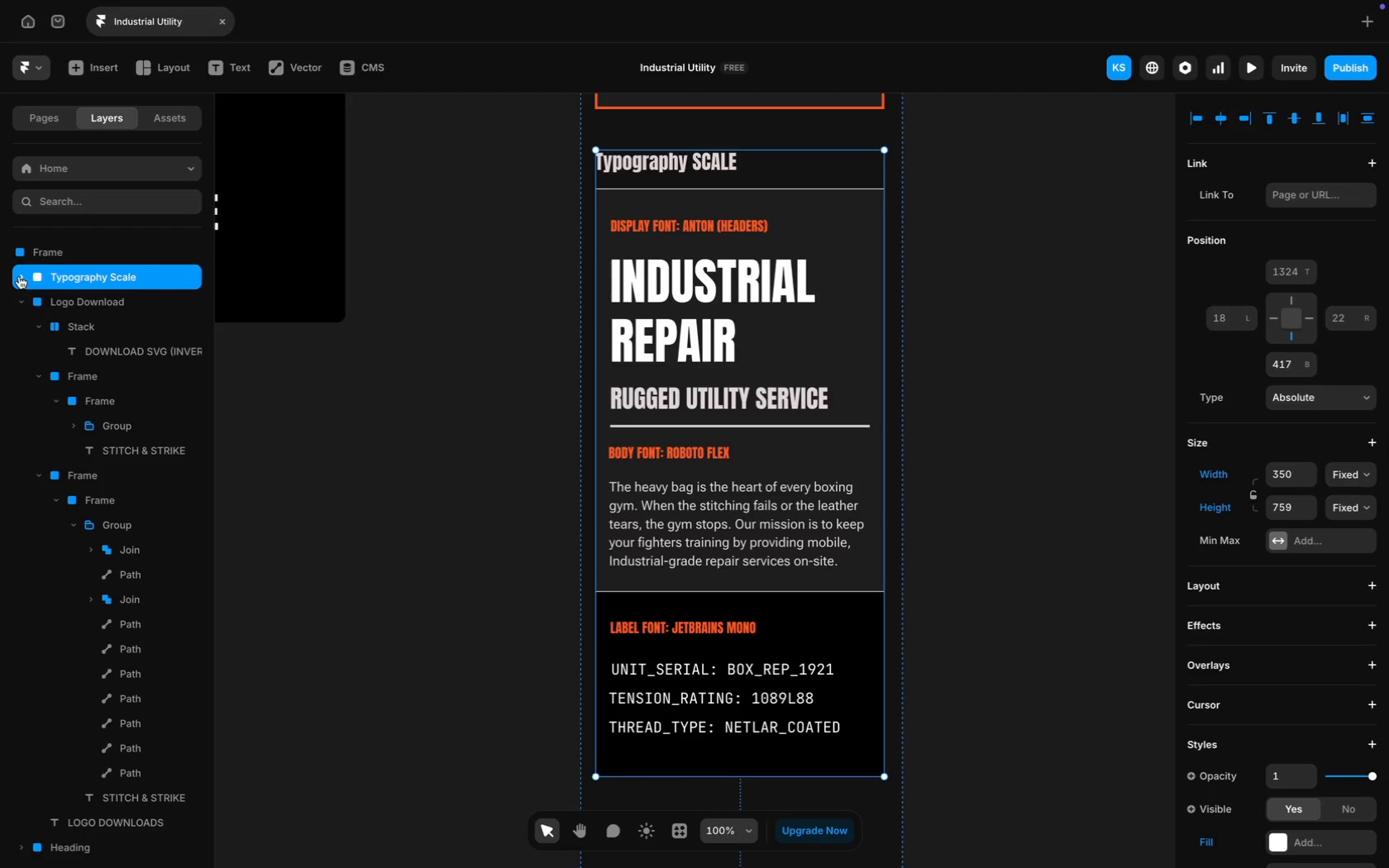 
left_click([96, 284])
 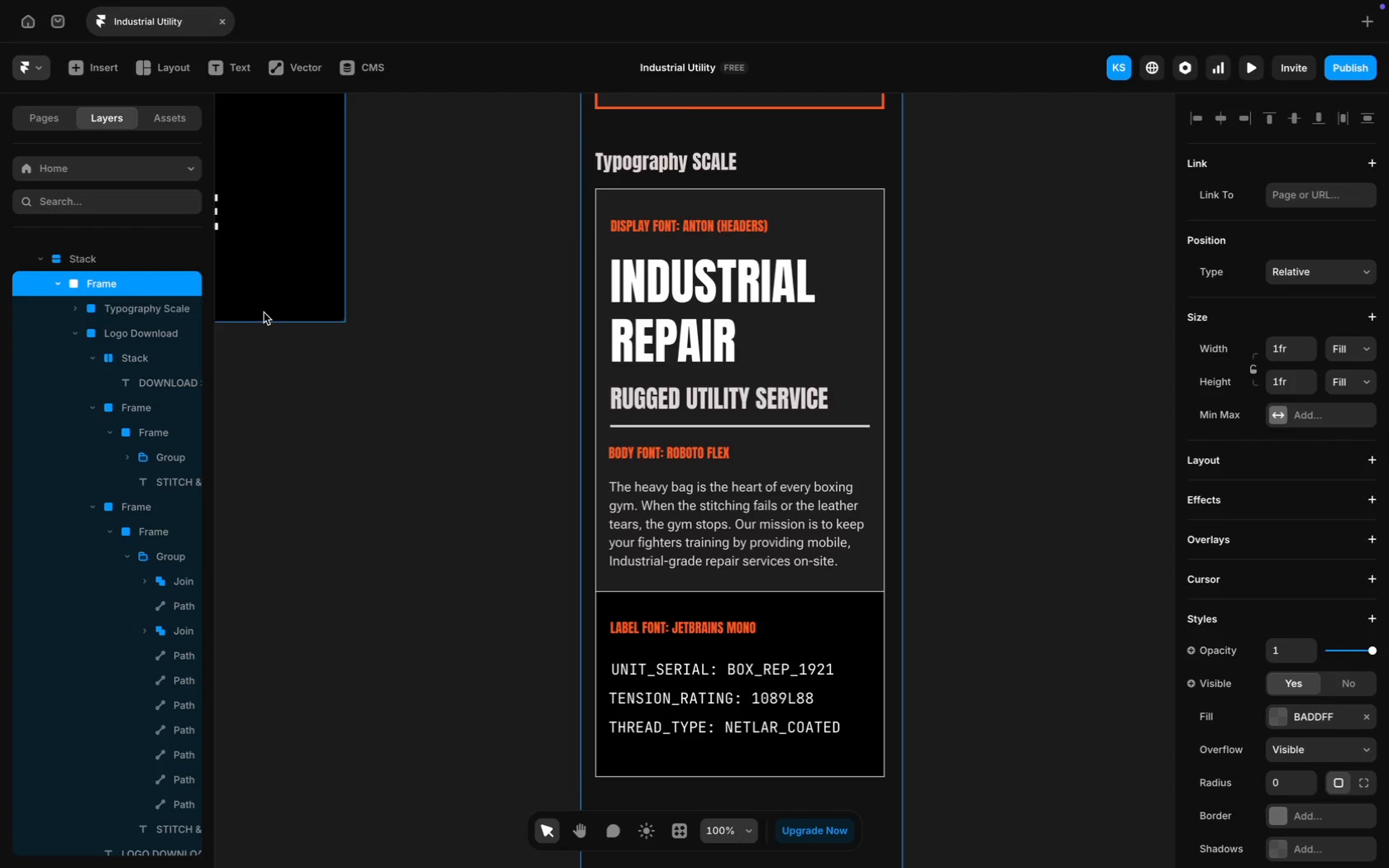 
scroll: coordinate [103, 300], scroll_direction: up, amount: 17.0
 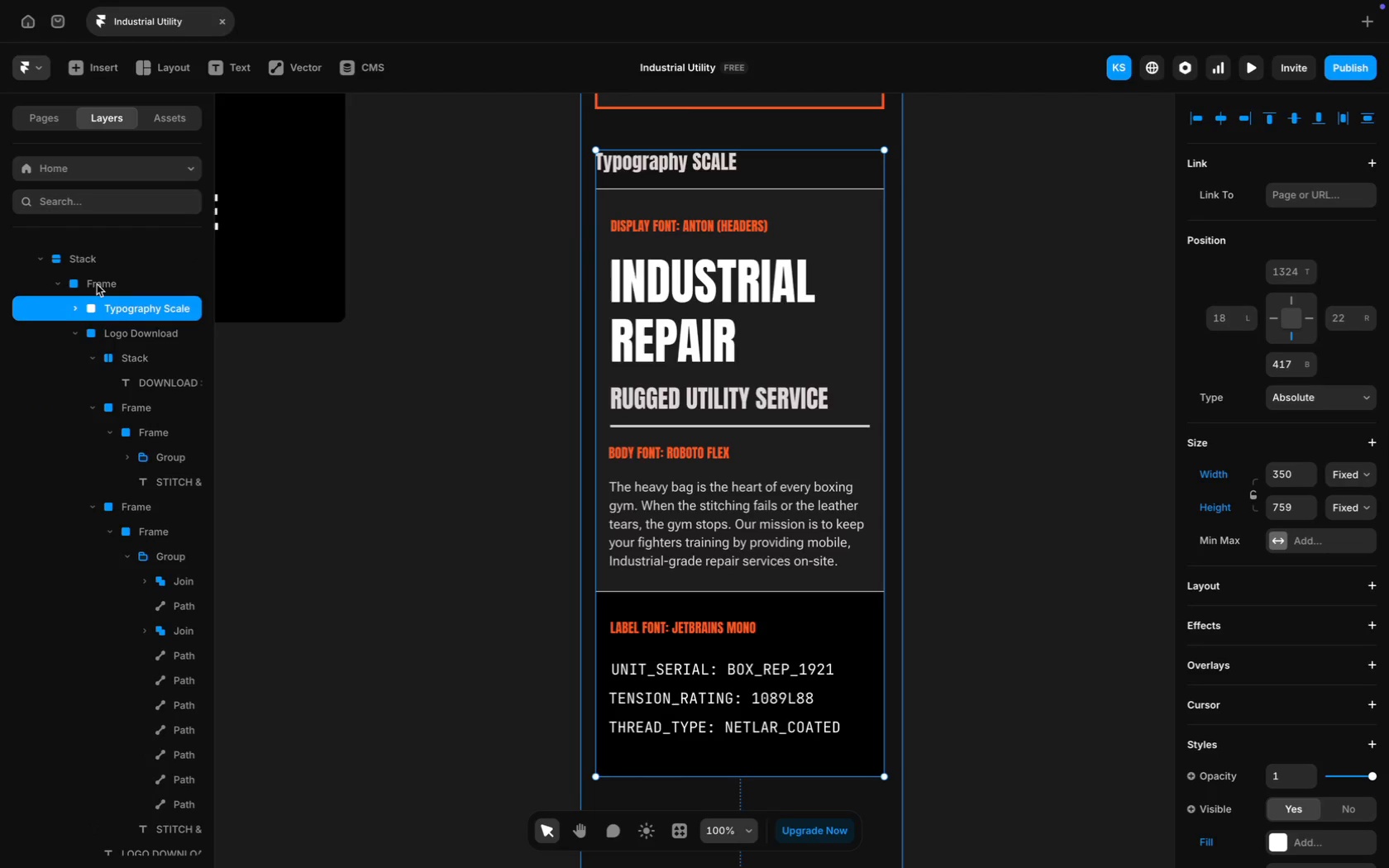 
scroll: coordinate [143, 328], scroll_direction: down, amount: 17.0
 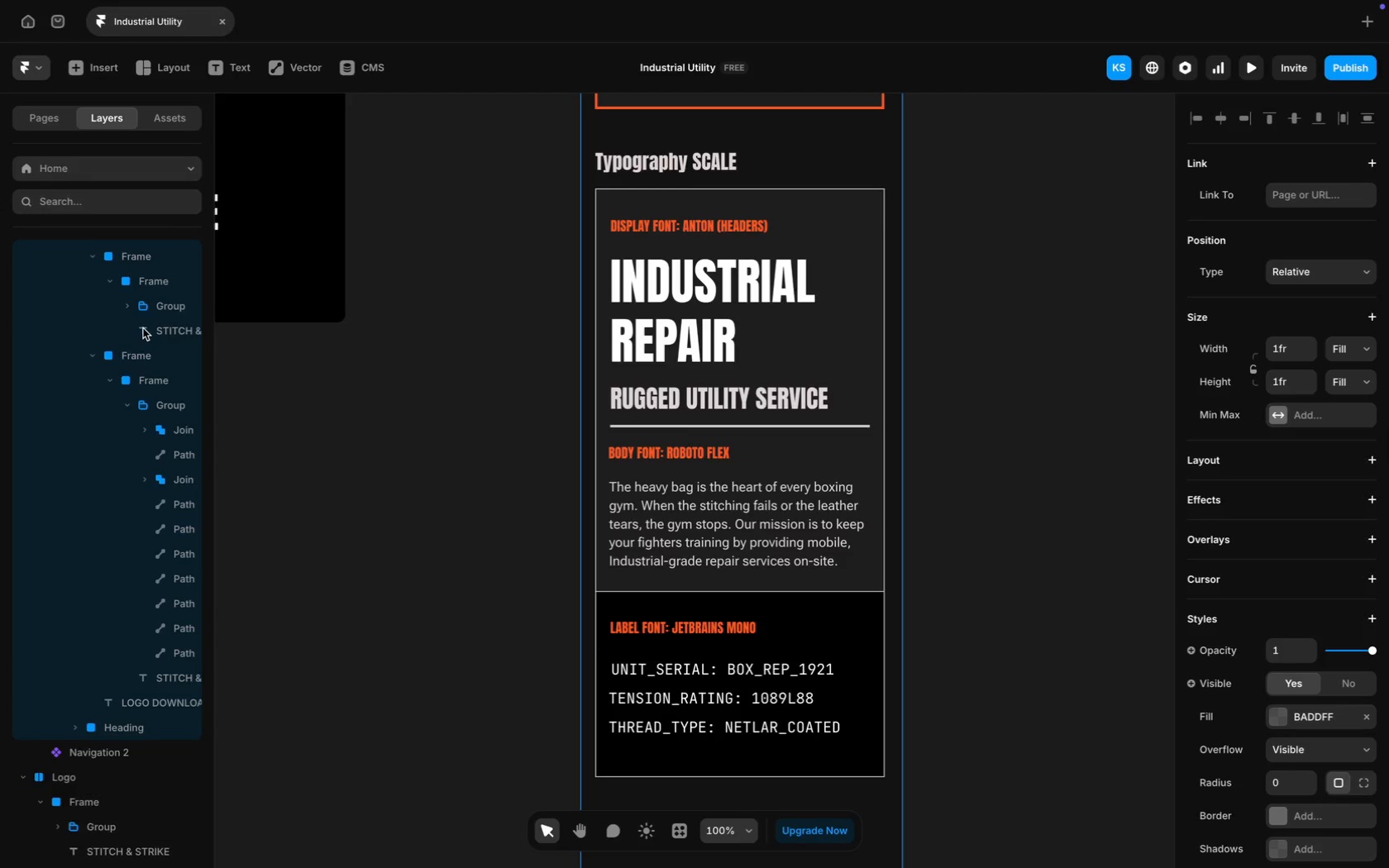 
scroll: coordinate [71, 260], scroll_direction: up, amount: 35.0
 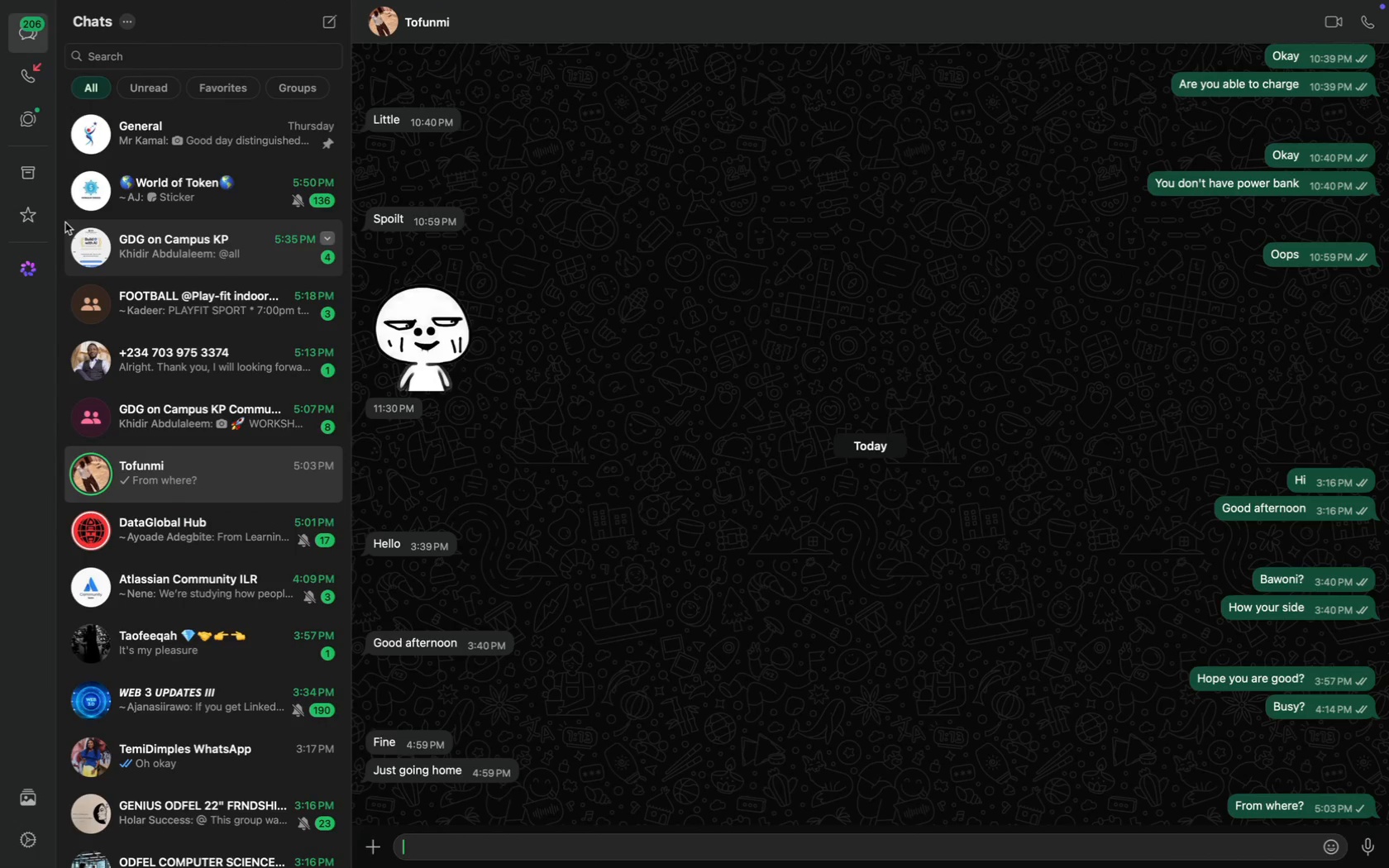 
wait(5.78)
 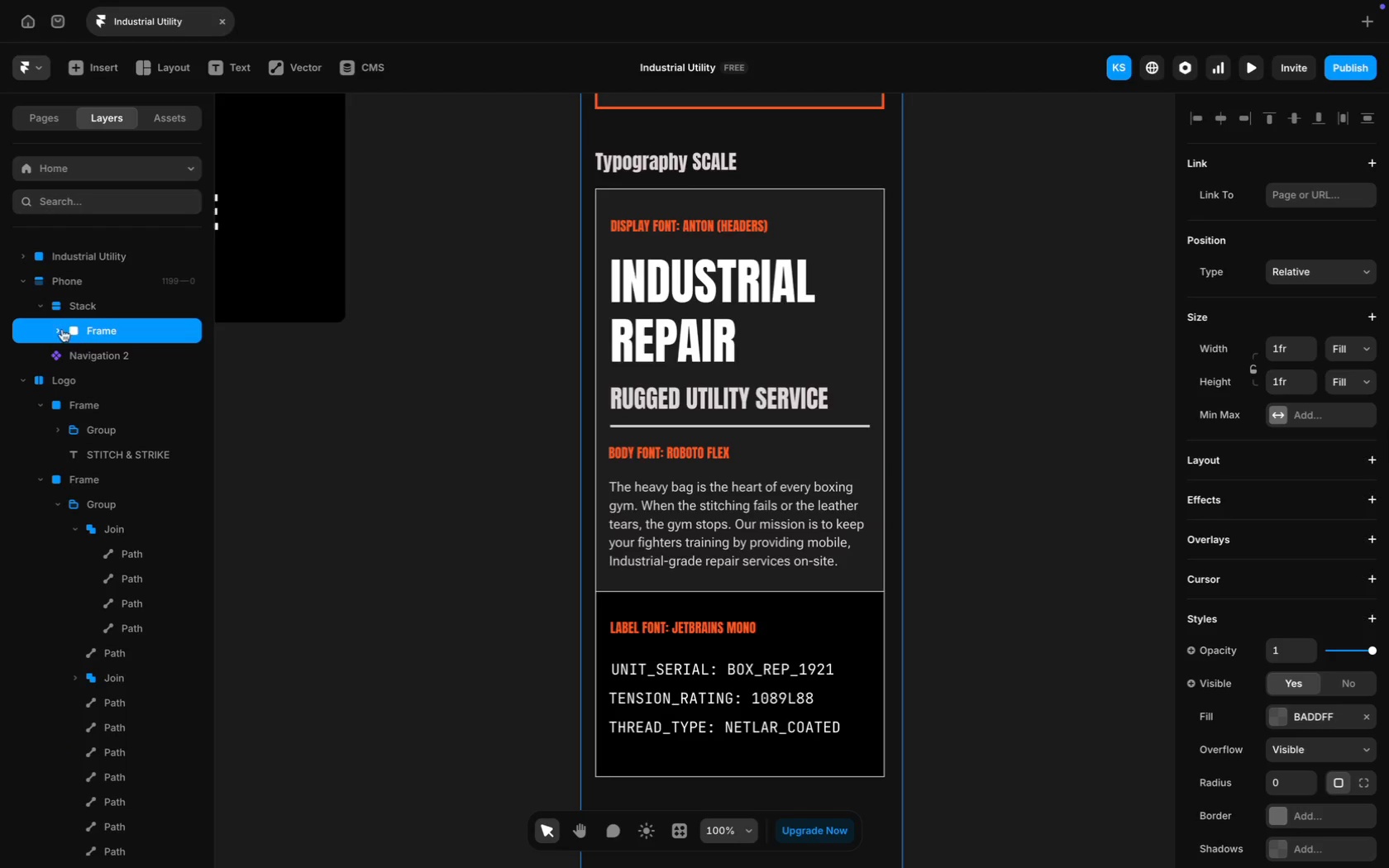 
left_click([34, 19])